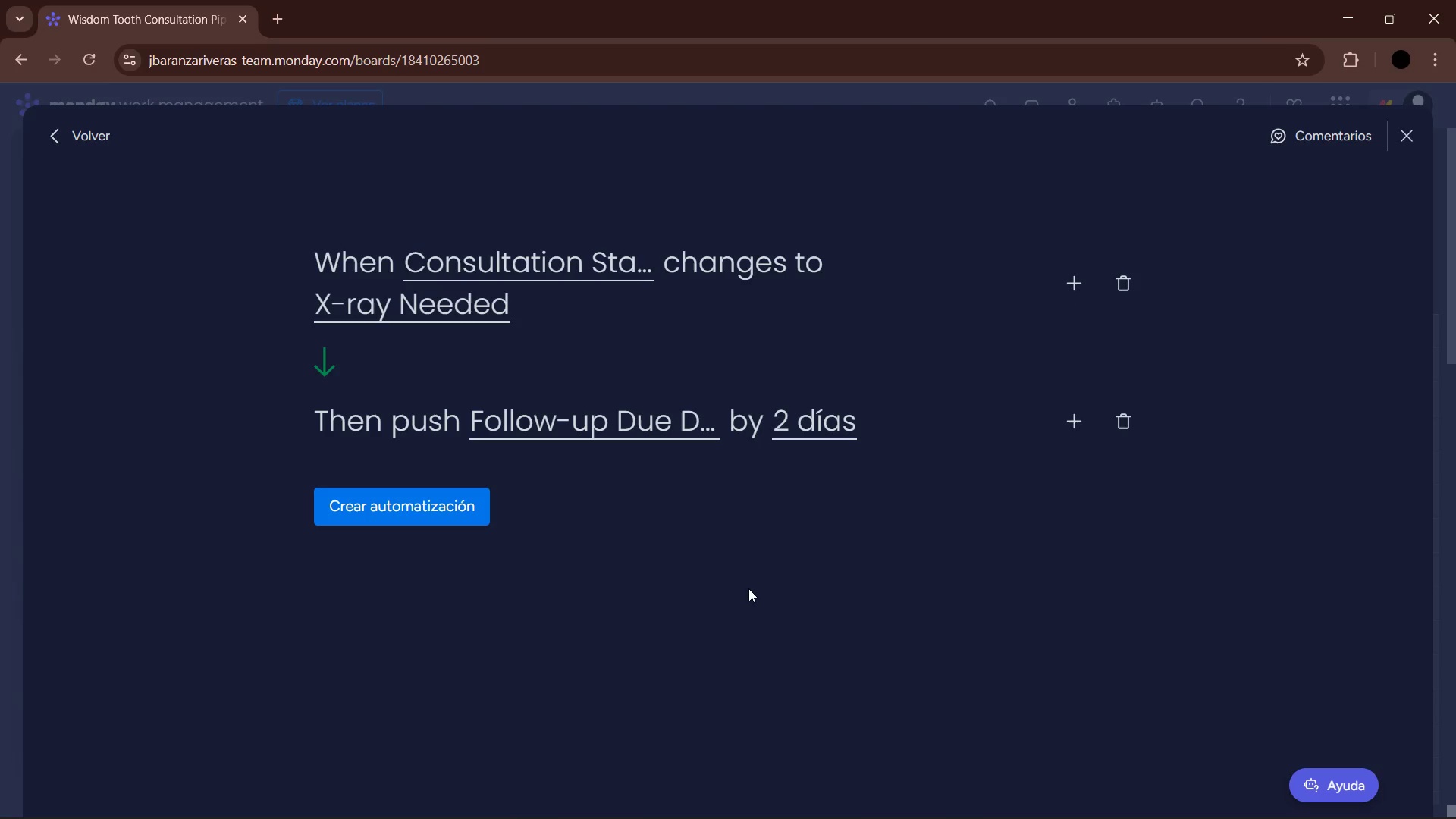 
double_click([1408, 144])
 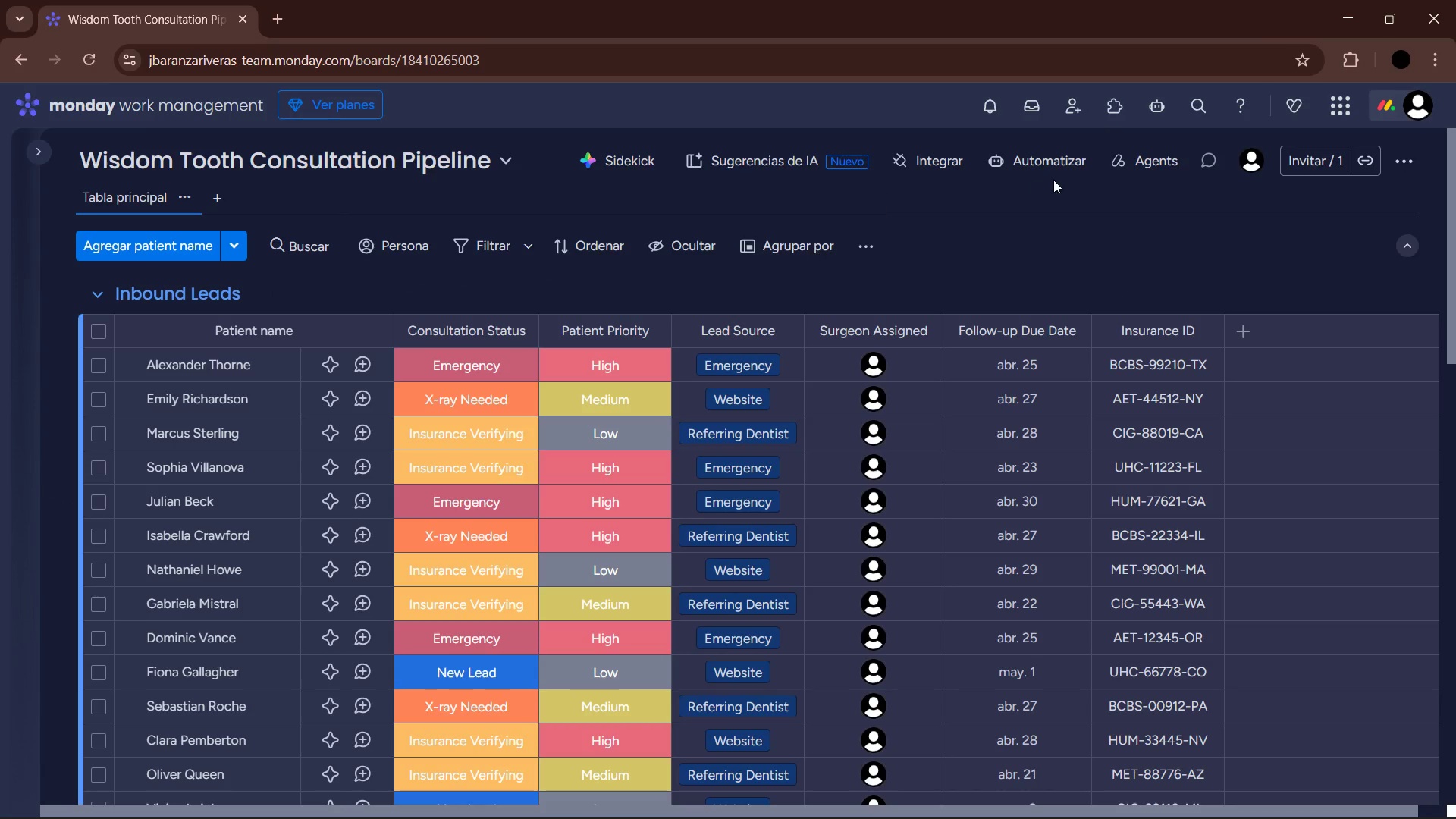 
left_click([1071, 167])
 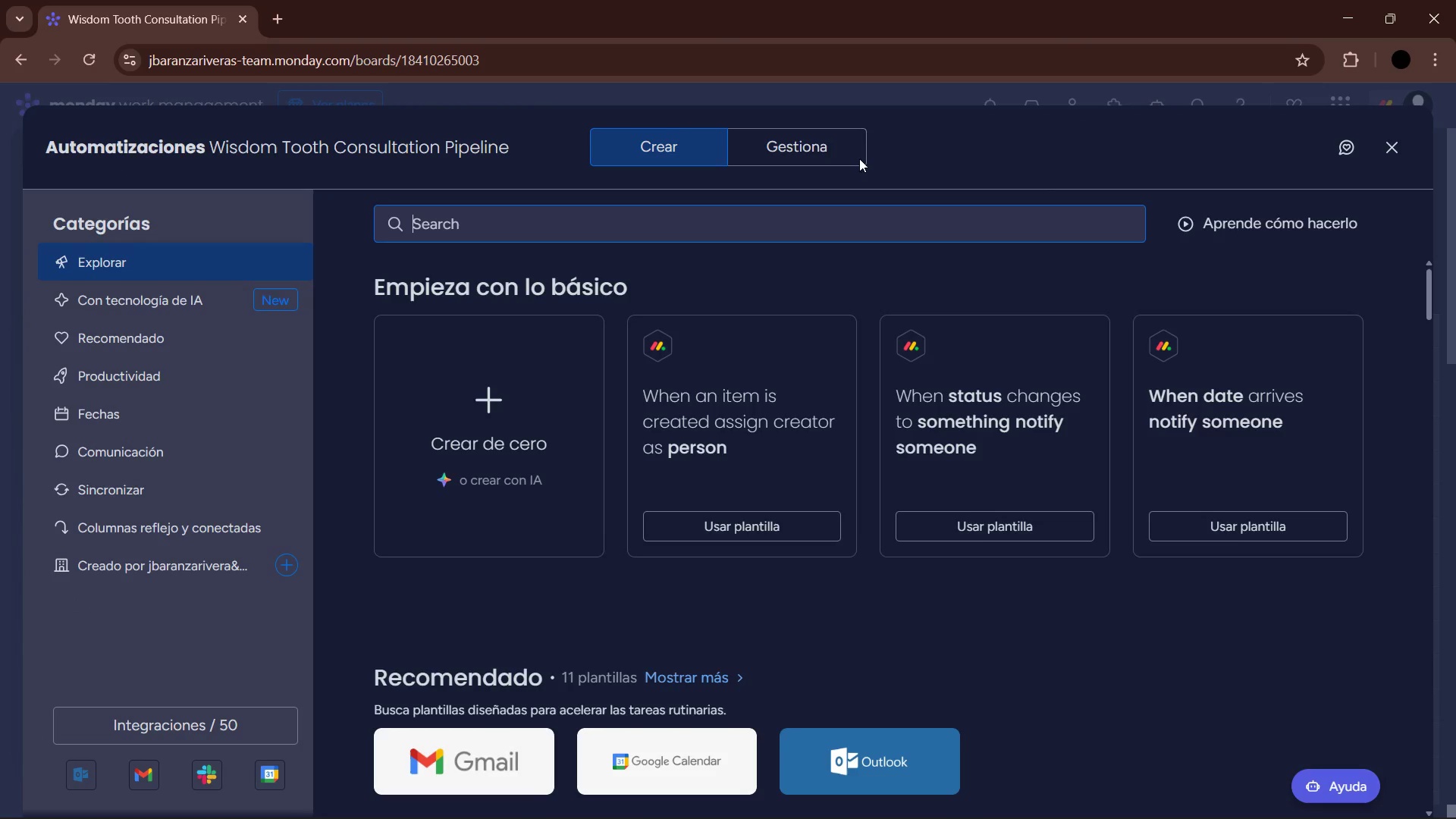 
left_click([855, 143])
 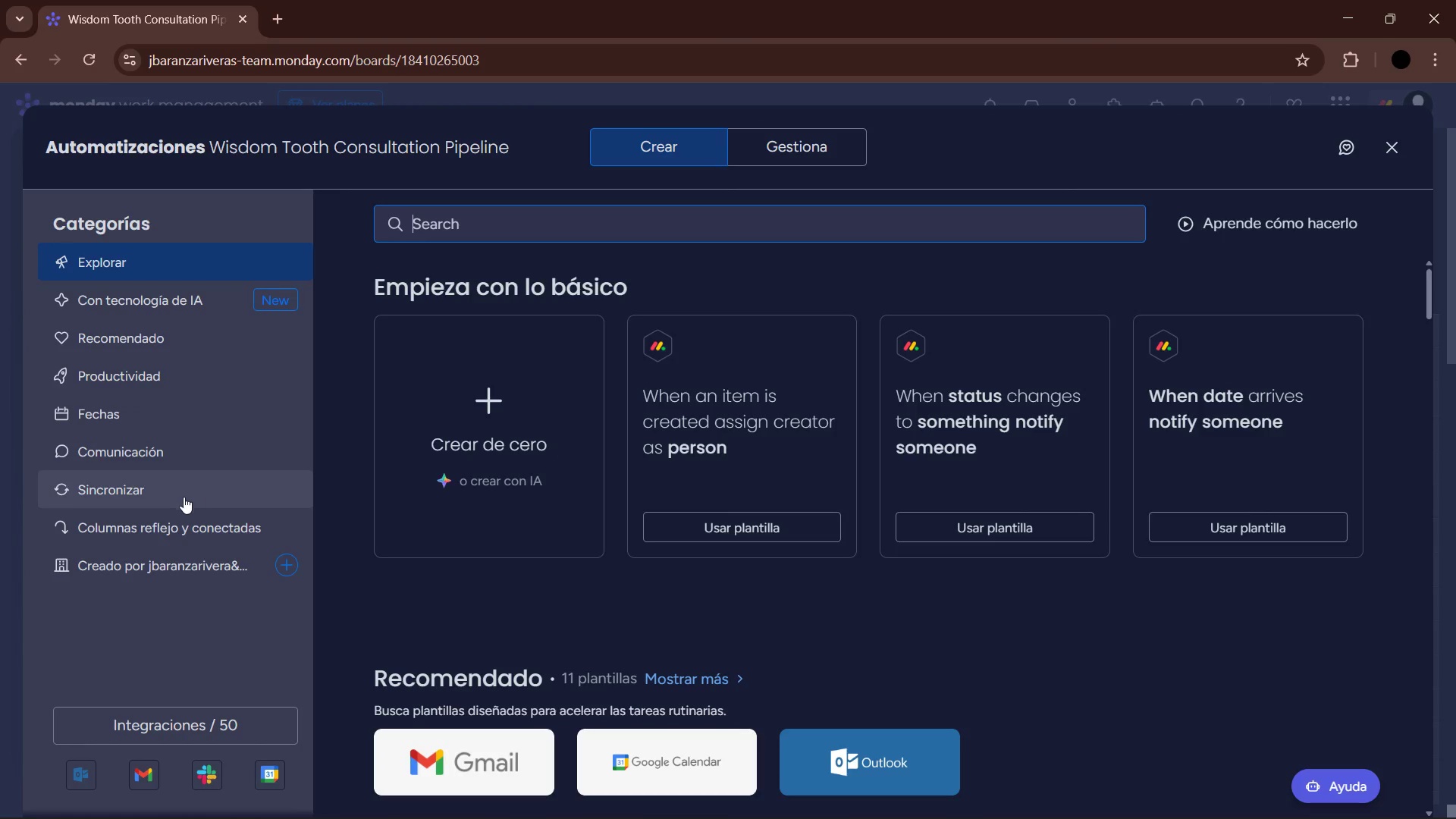 
left_click([190, 404])
 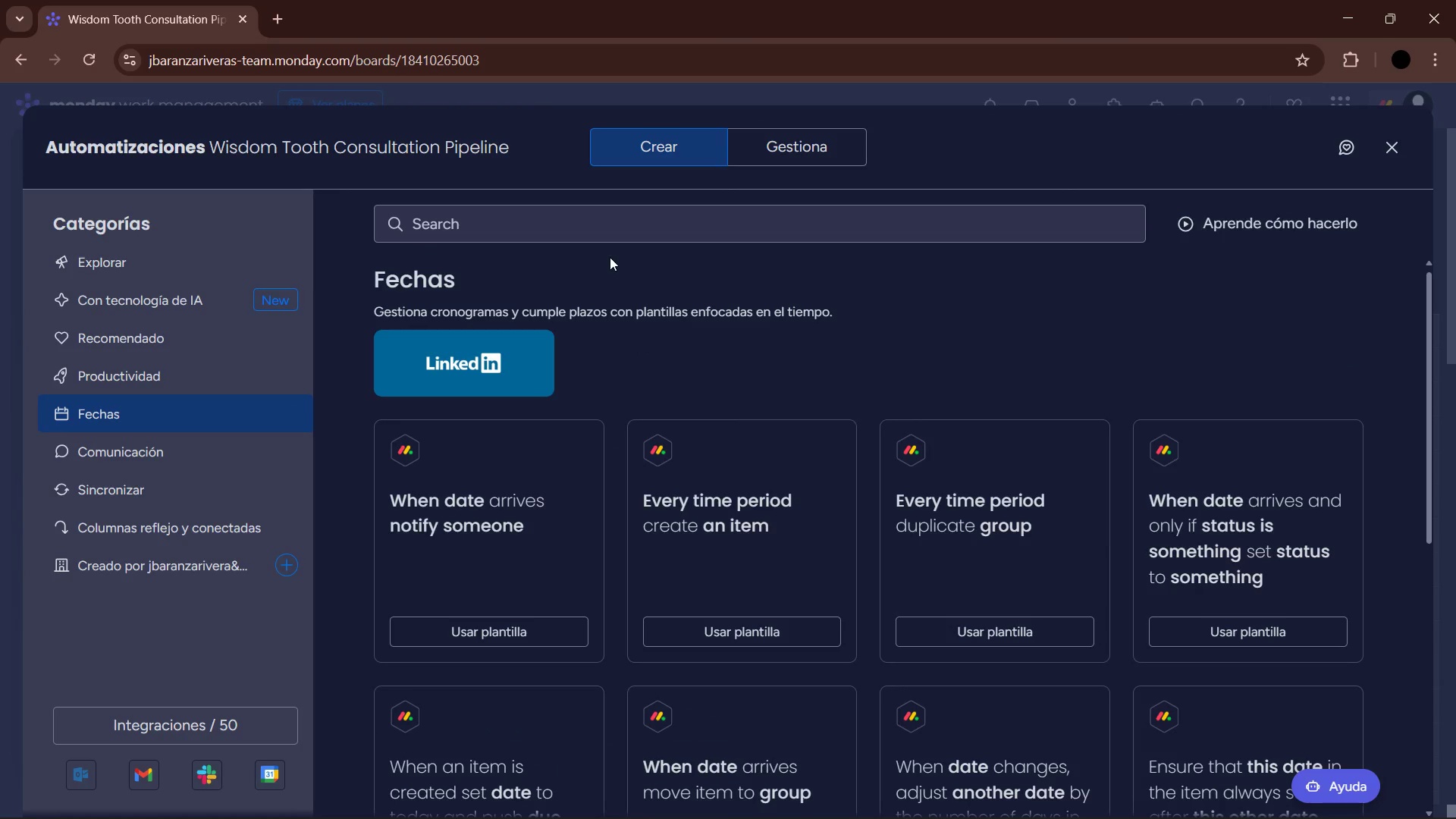 
left_click([606, 226])
 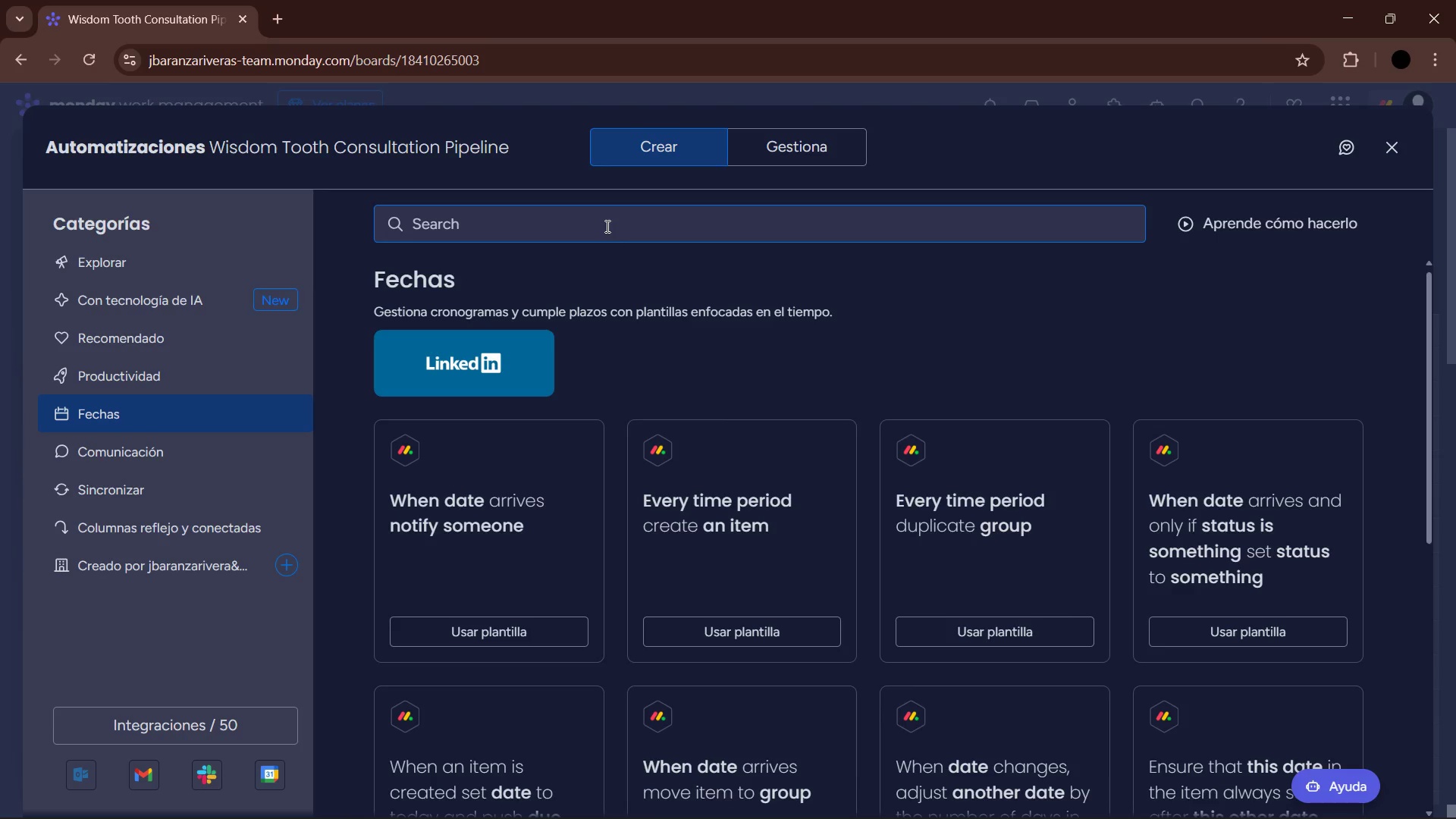 
type(set )
 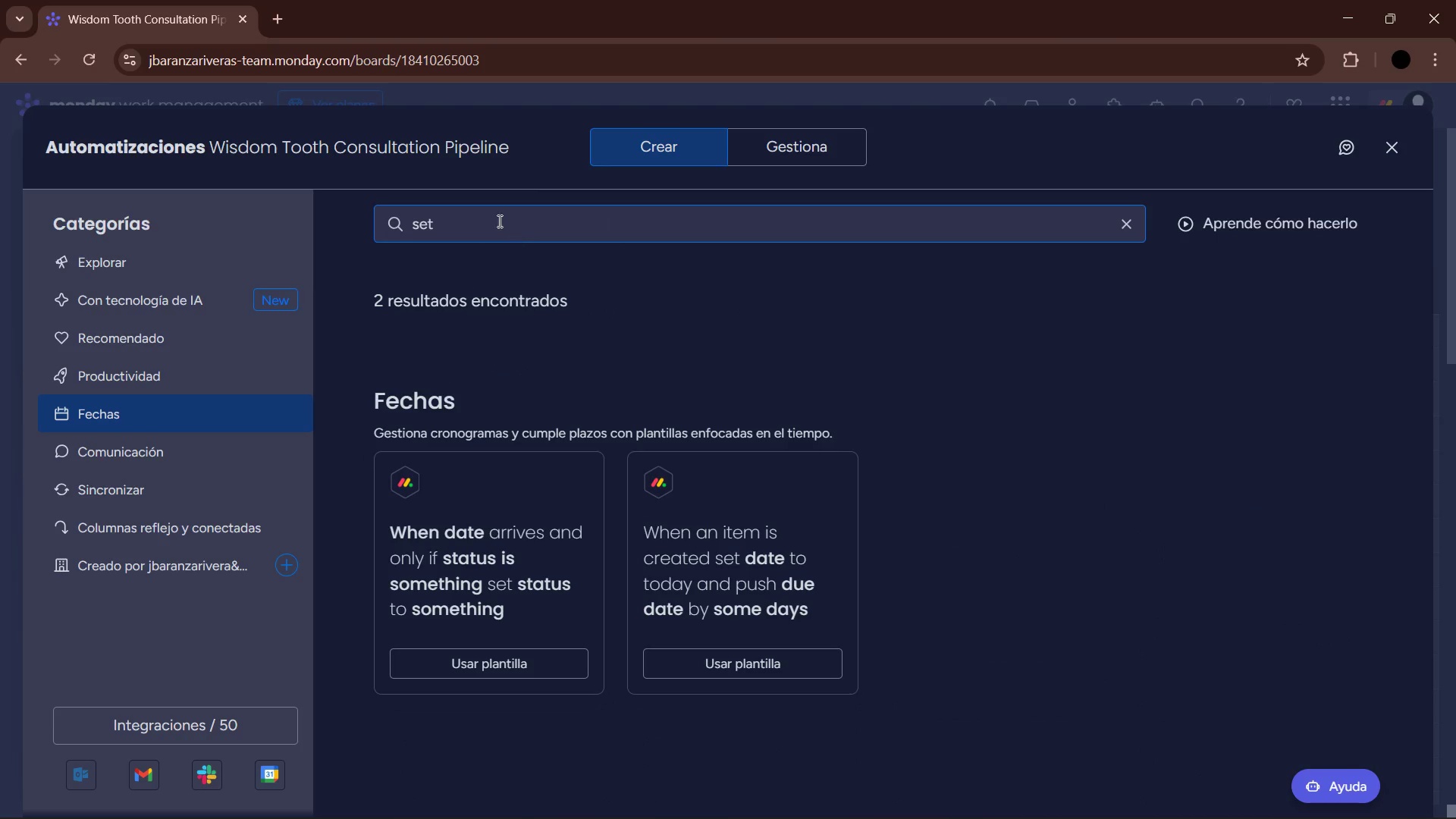 
wait(9.25)
 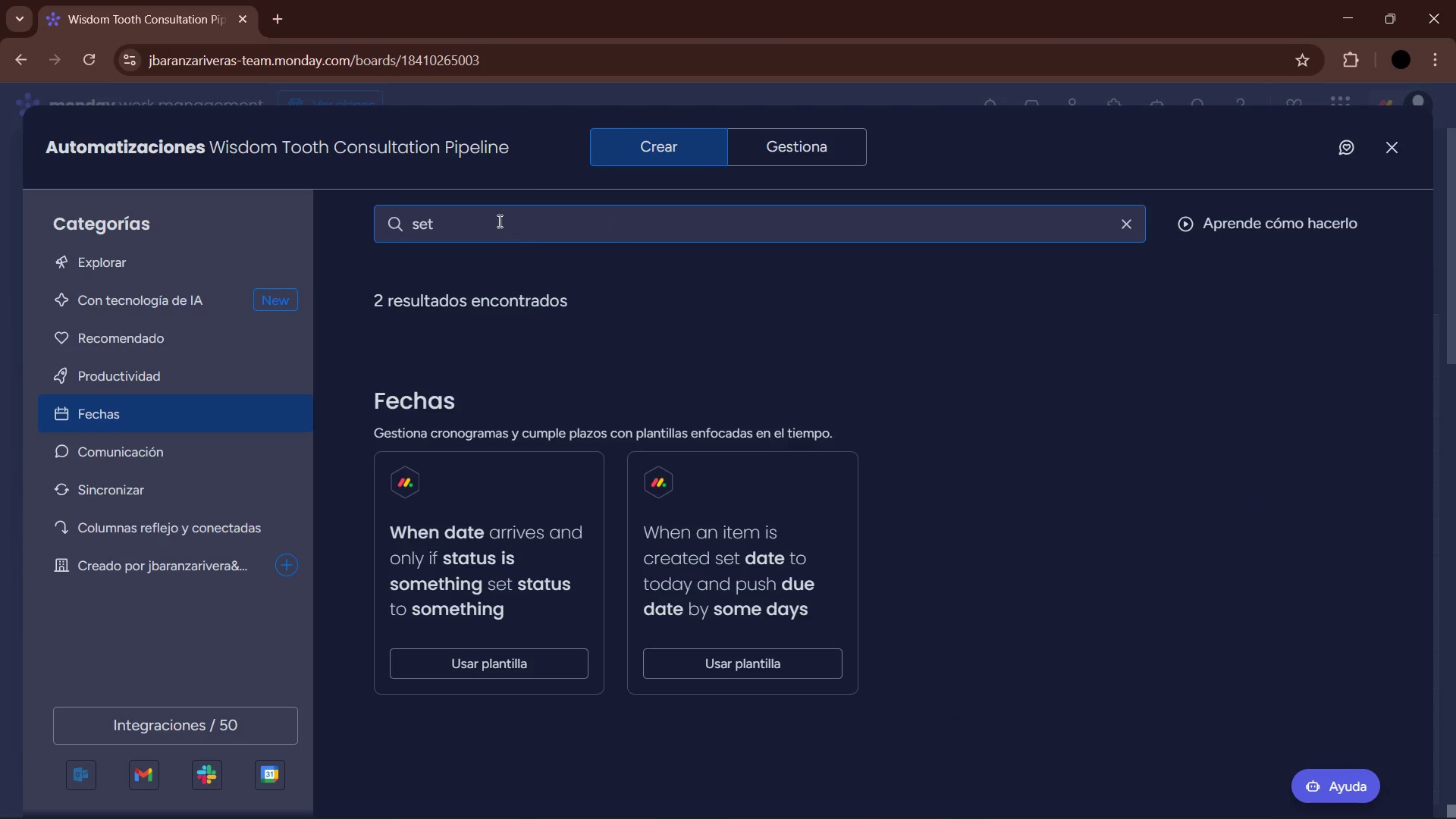 
left_click_drag(start_coordinate=[493, 217], to_coordinate=[388, 223])
 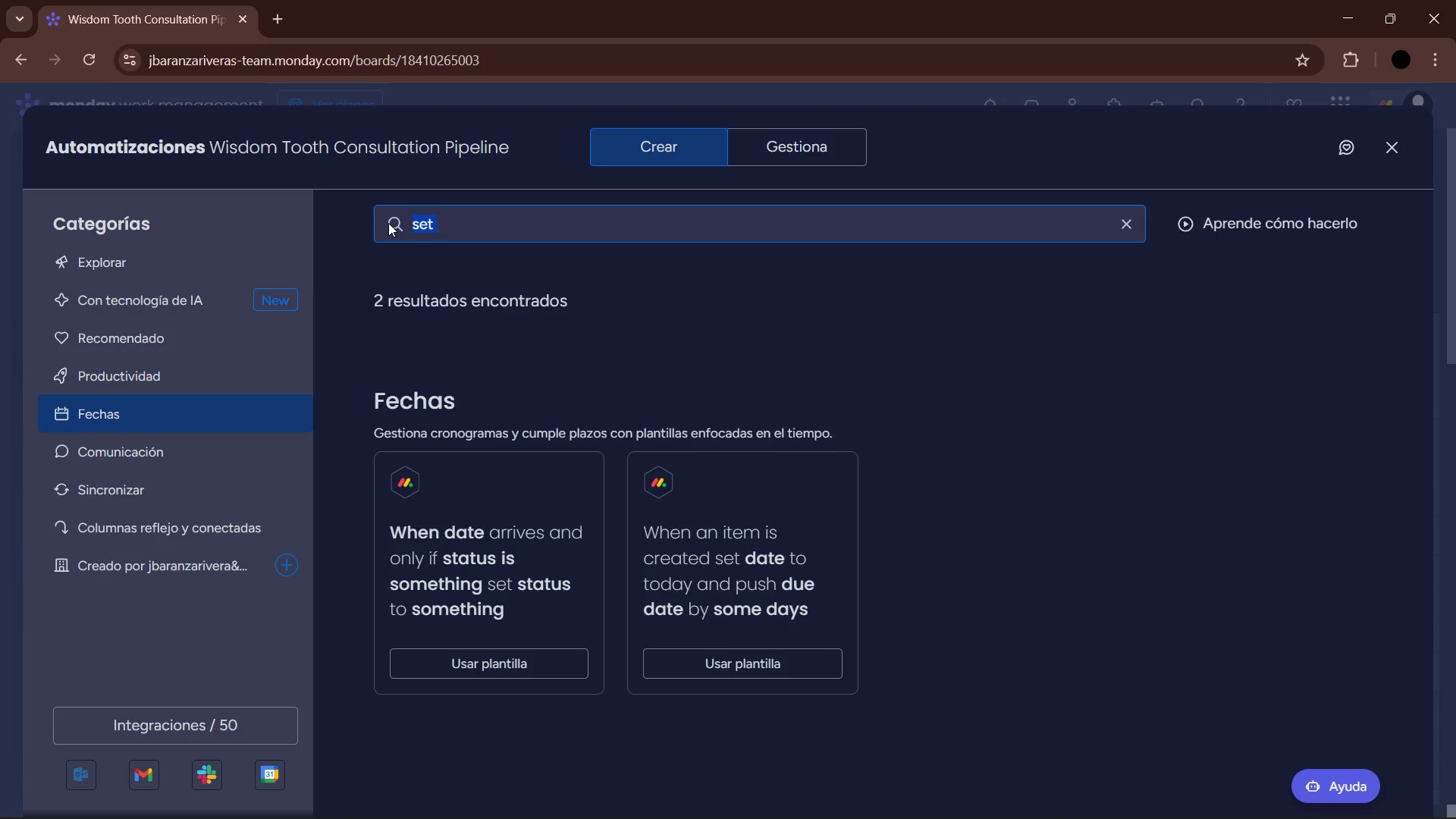 
key(Backspace)
 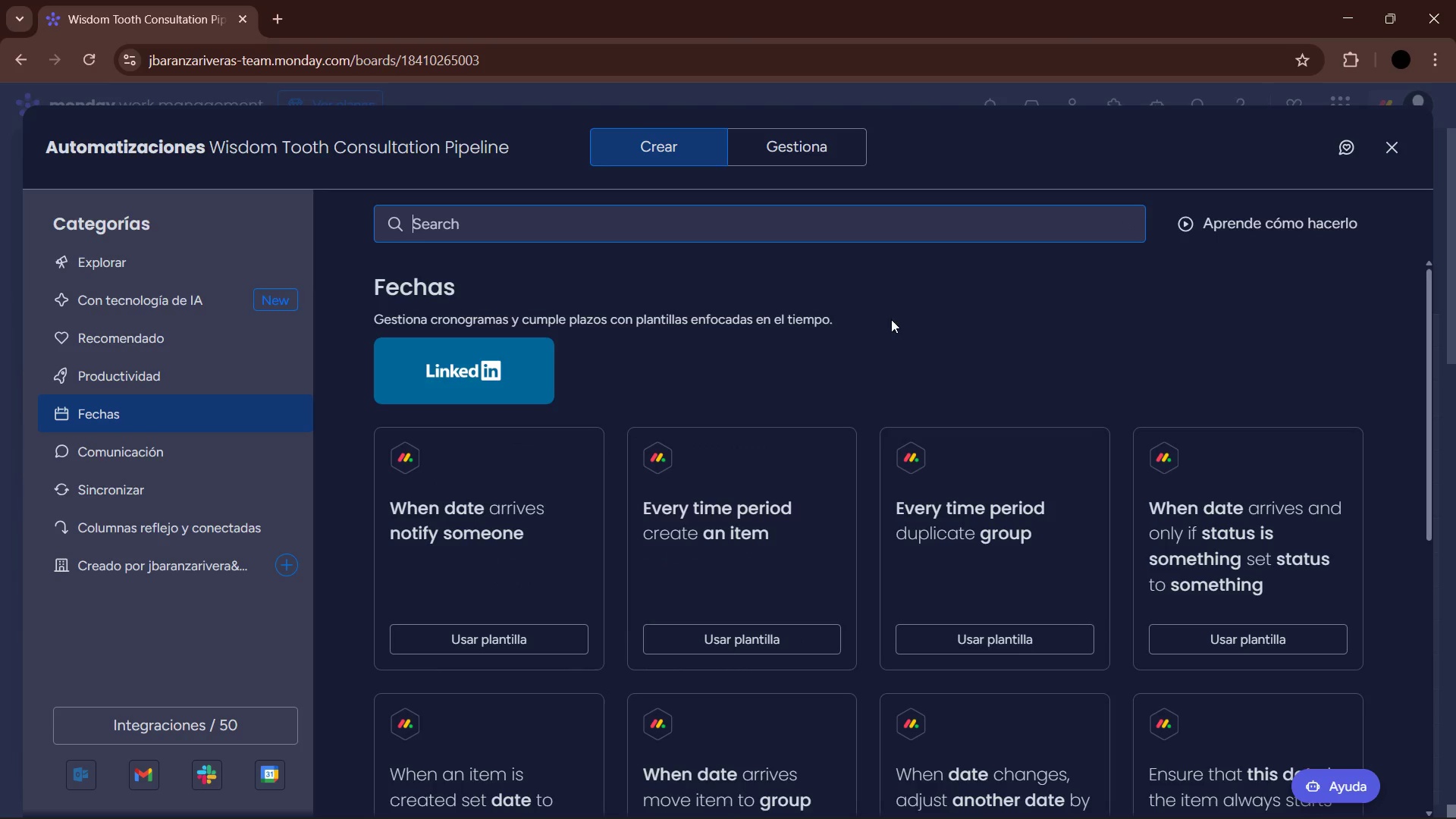 
scroll: coordinate [1262, 581], scroll_direction: down, amount: 10.0
 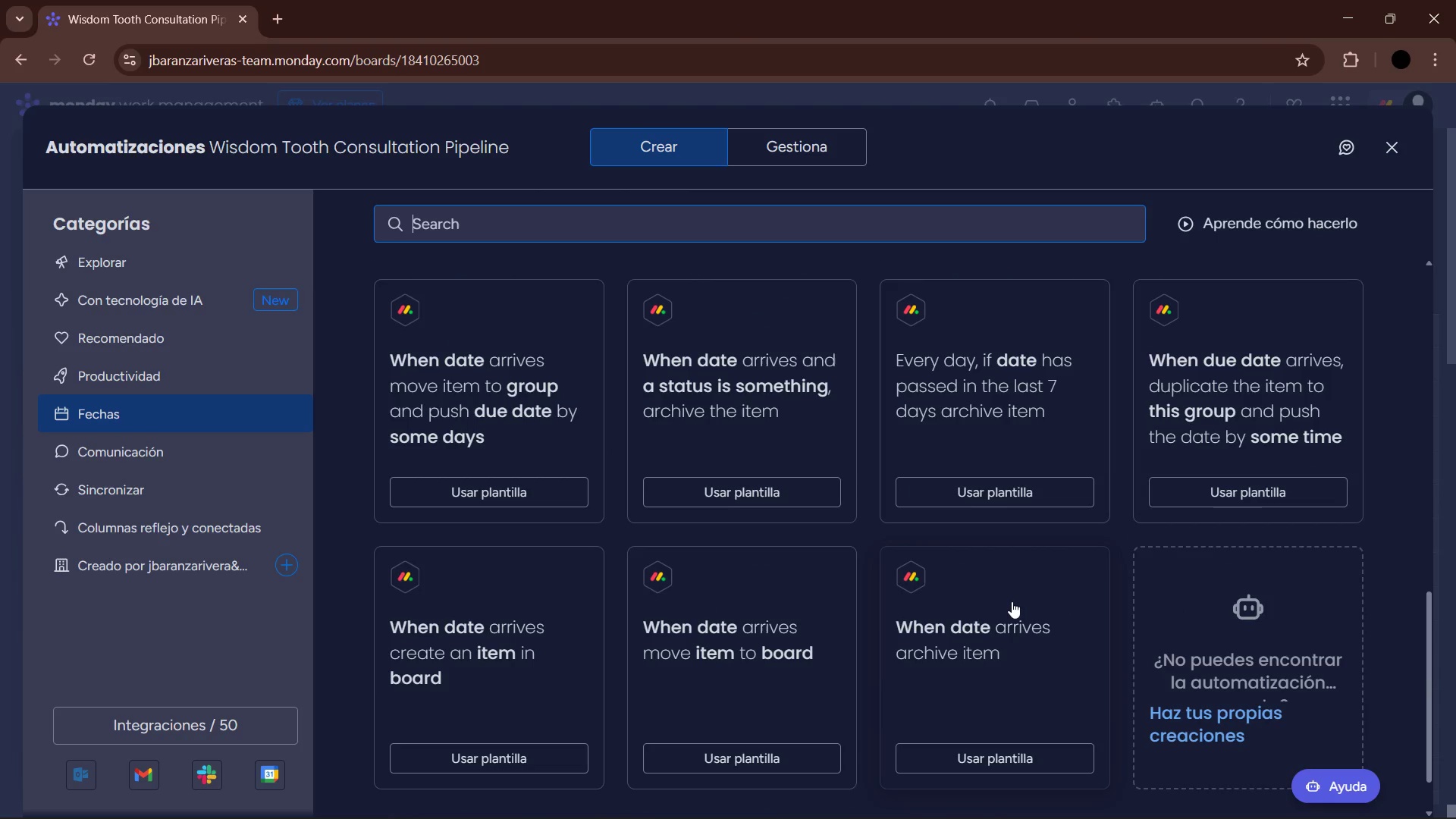 
scroll: coordinate [1050, 622], scroll_direction: down, amount: 4.0
 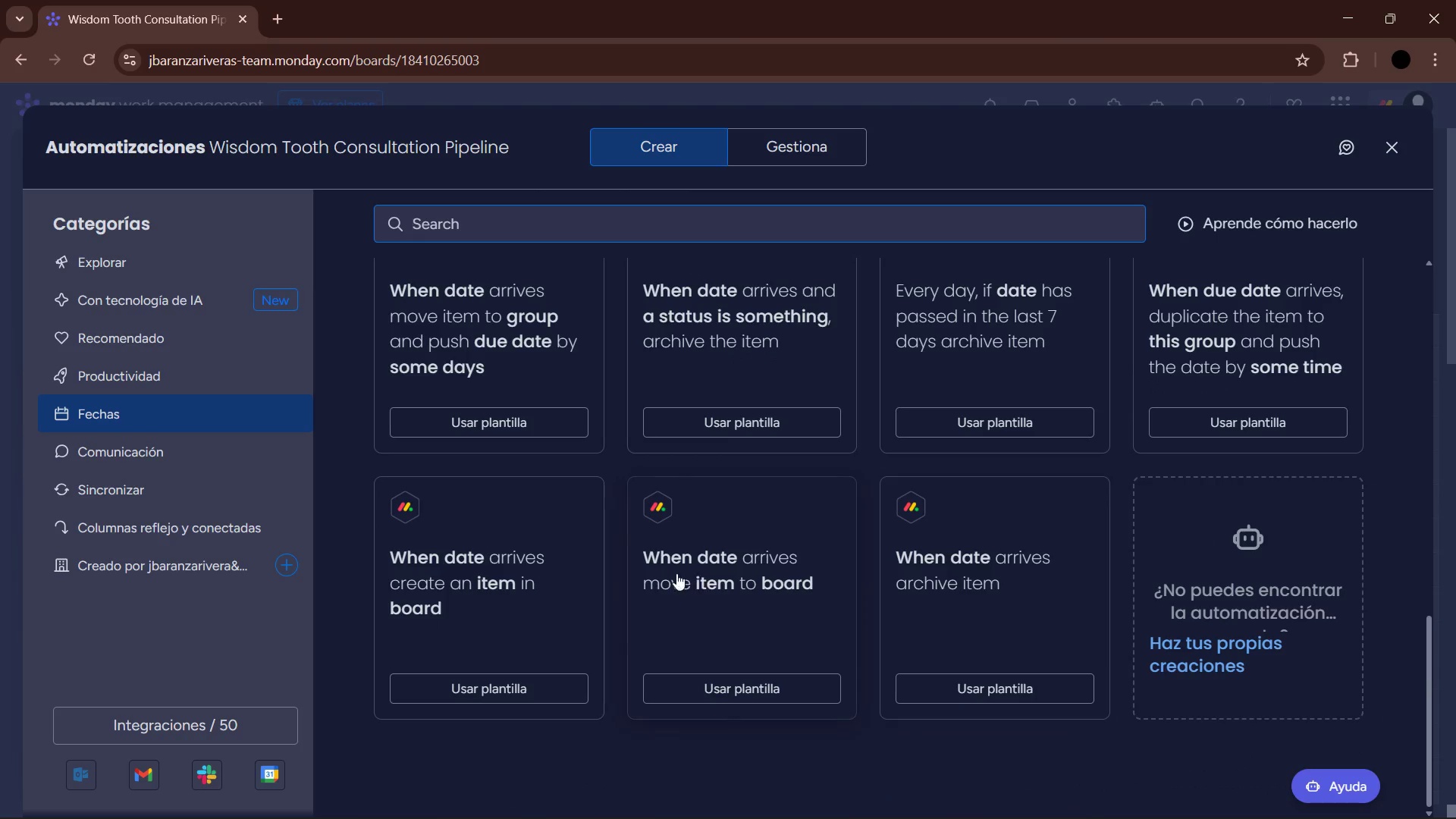 
scroll: coordinate [1235, 687], scroll_direction: up, amount: 13.0
 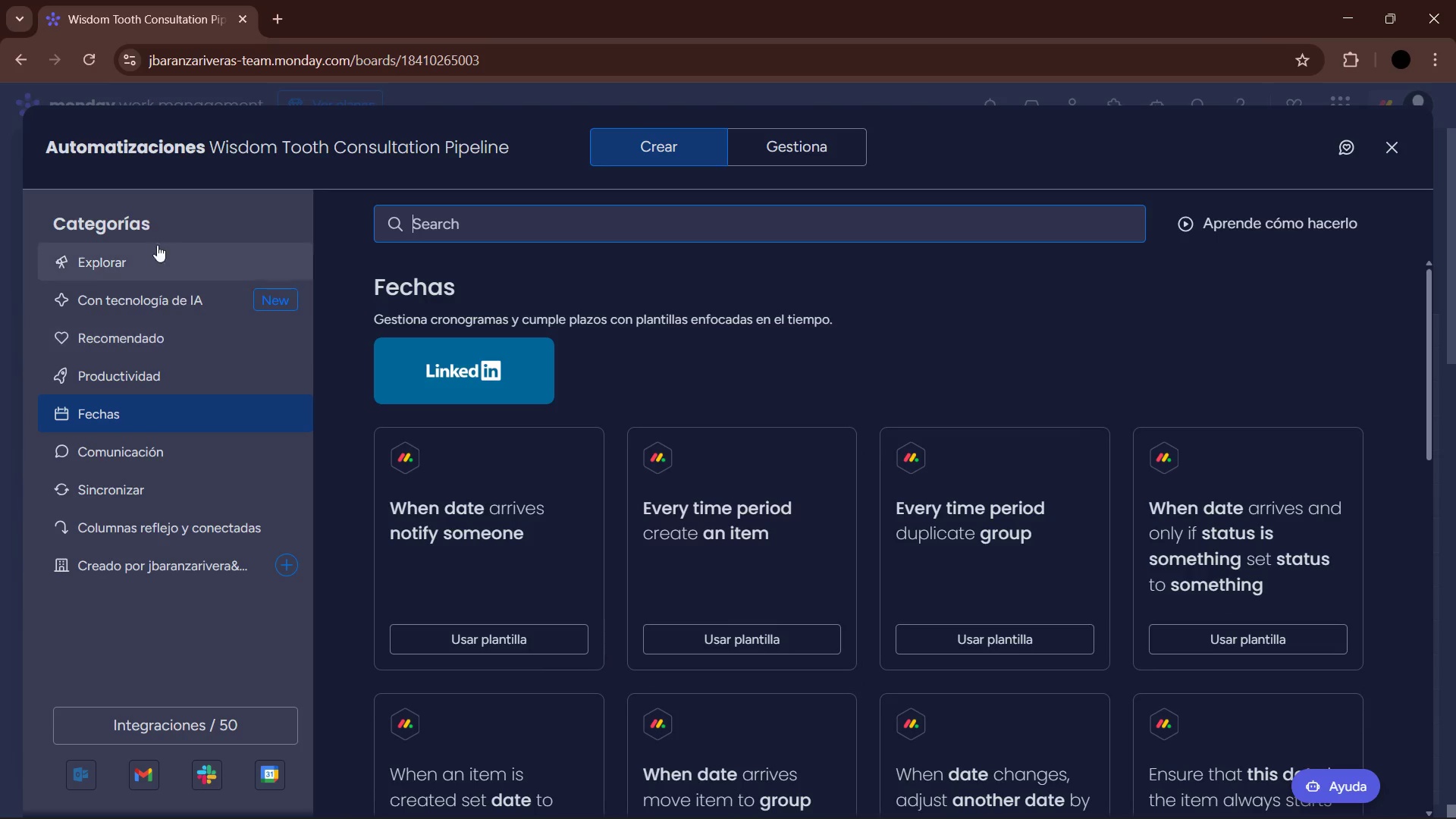 
wait(5.32)
 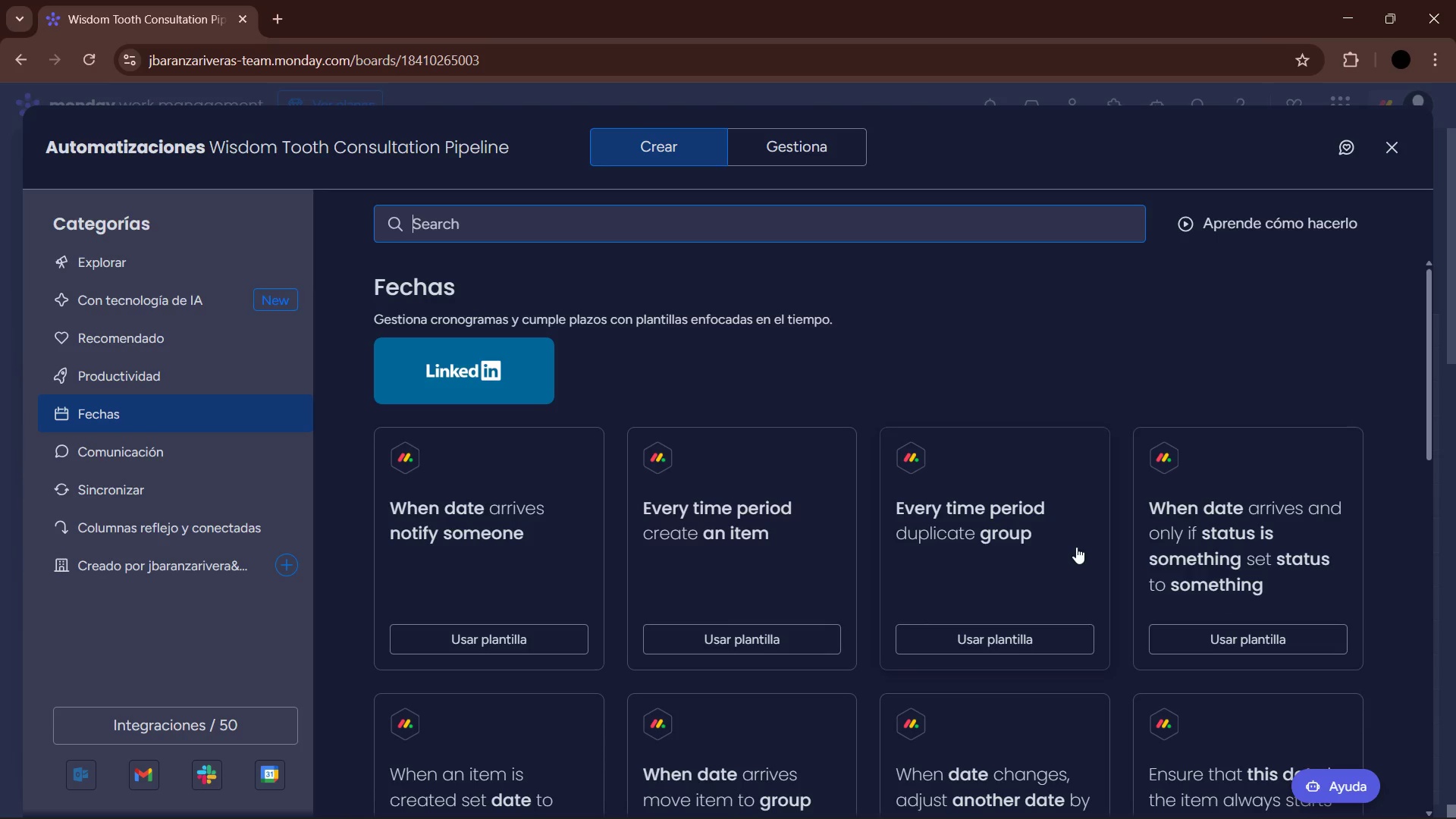 
left_click([140, 259])
 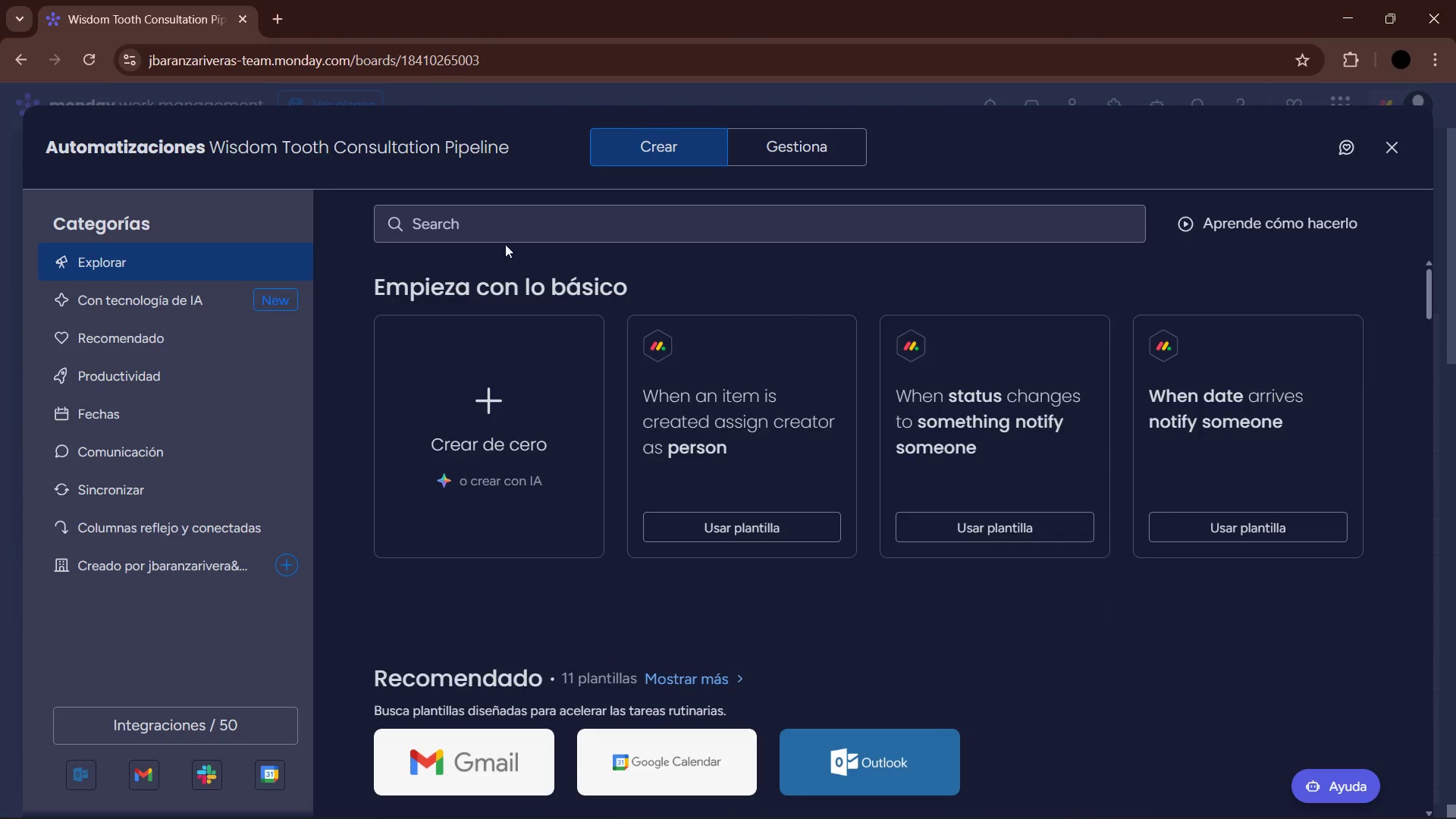 
left_click([510, 227])
 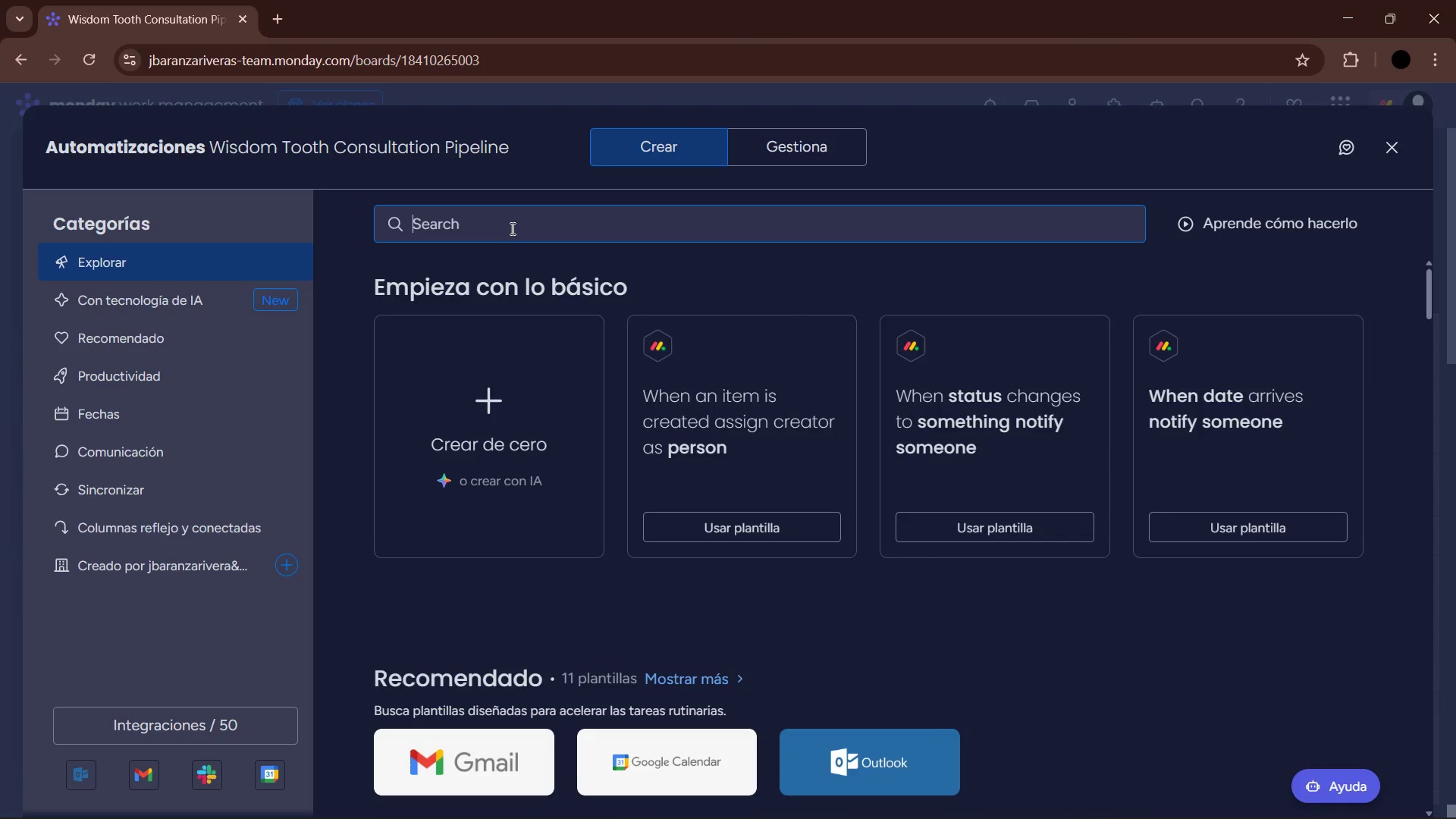 
type(due day)
key(Backspace)
type(te)
 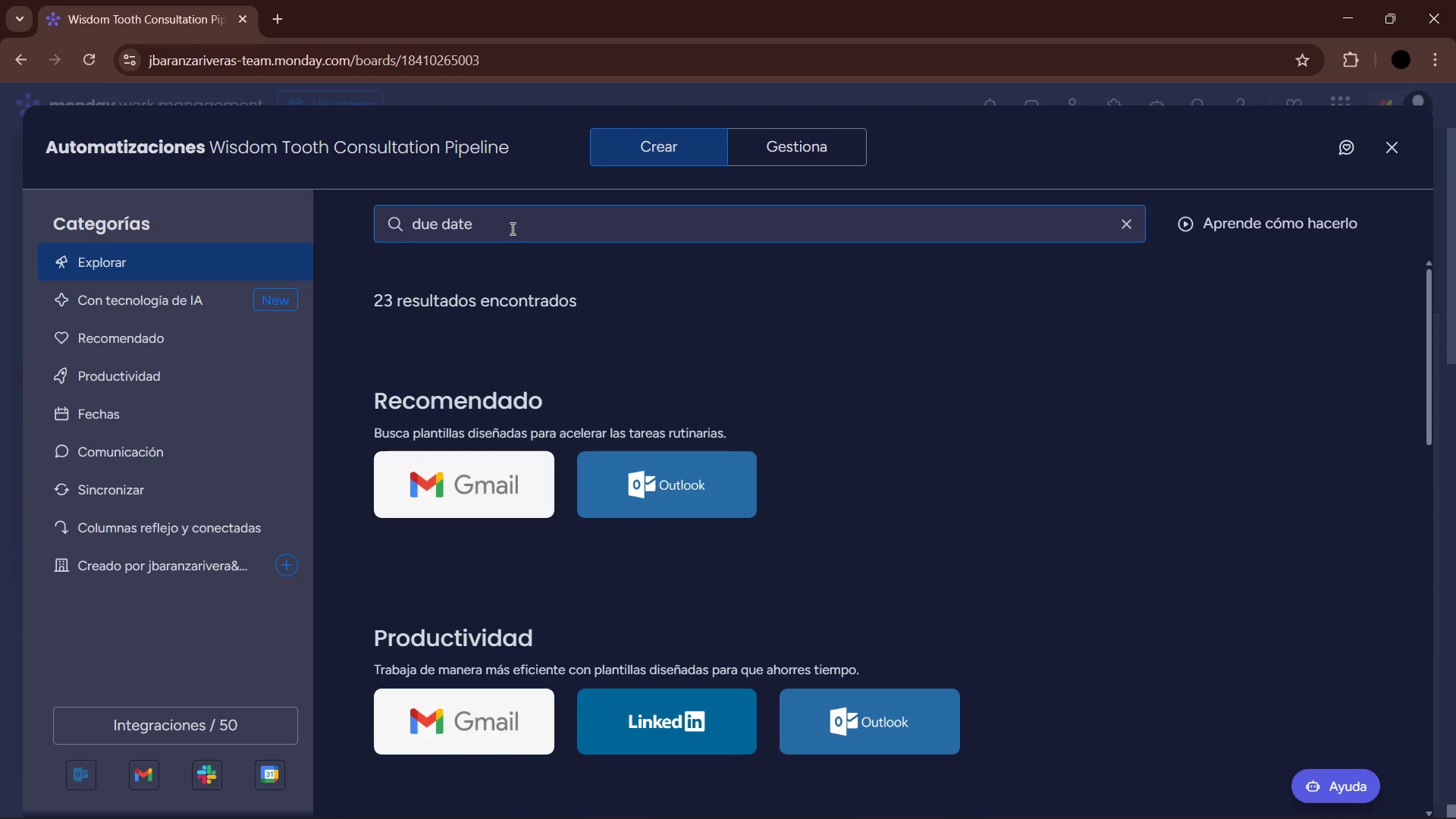 
scroll: coordinate [570, 506], scroll_direction: down, amount: 16.0
 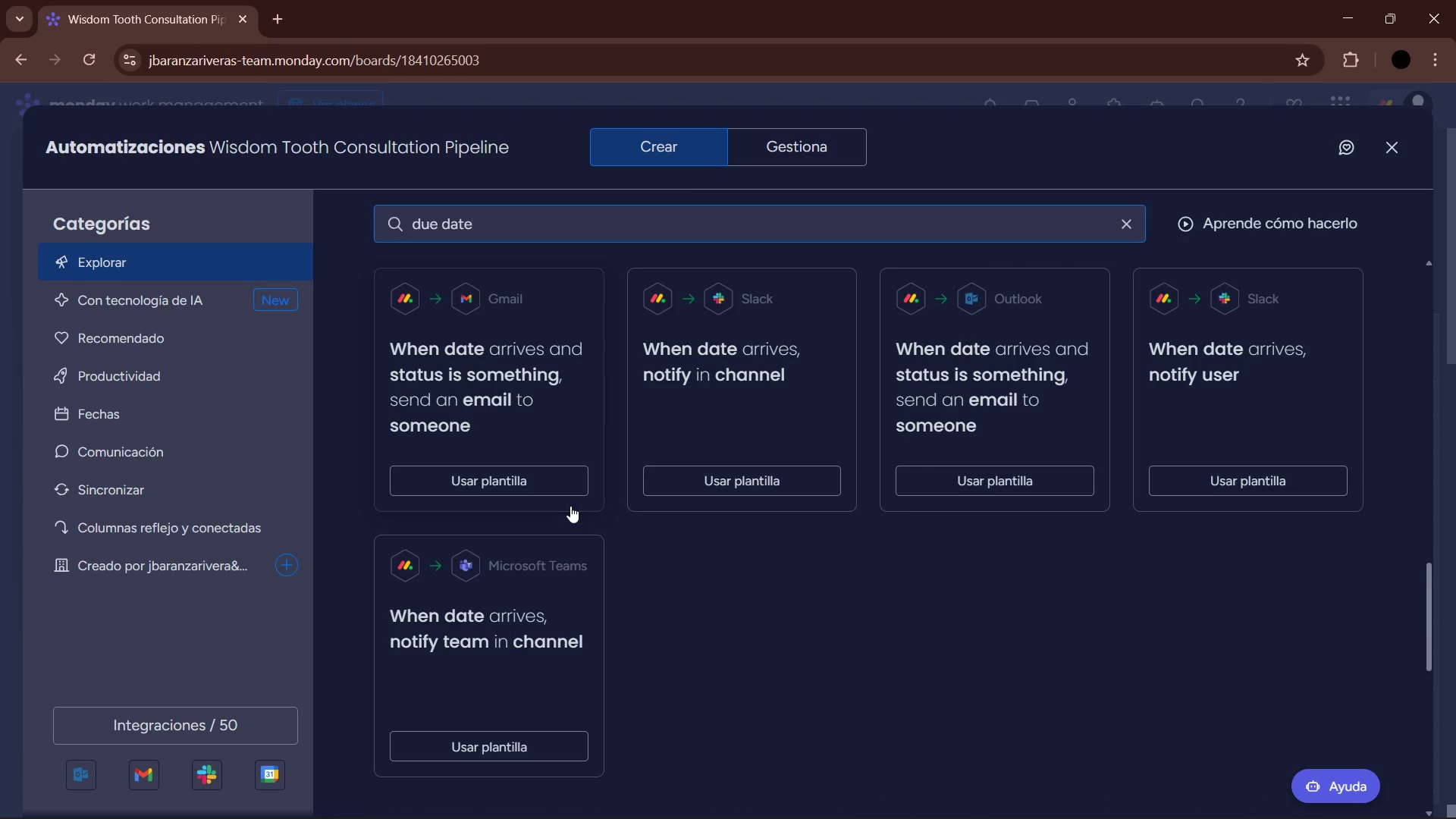 
scroll: coordinate [573, 510], scroll_direction: down, amount: 8.0
 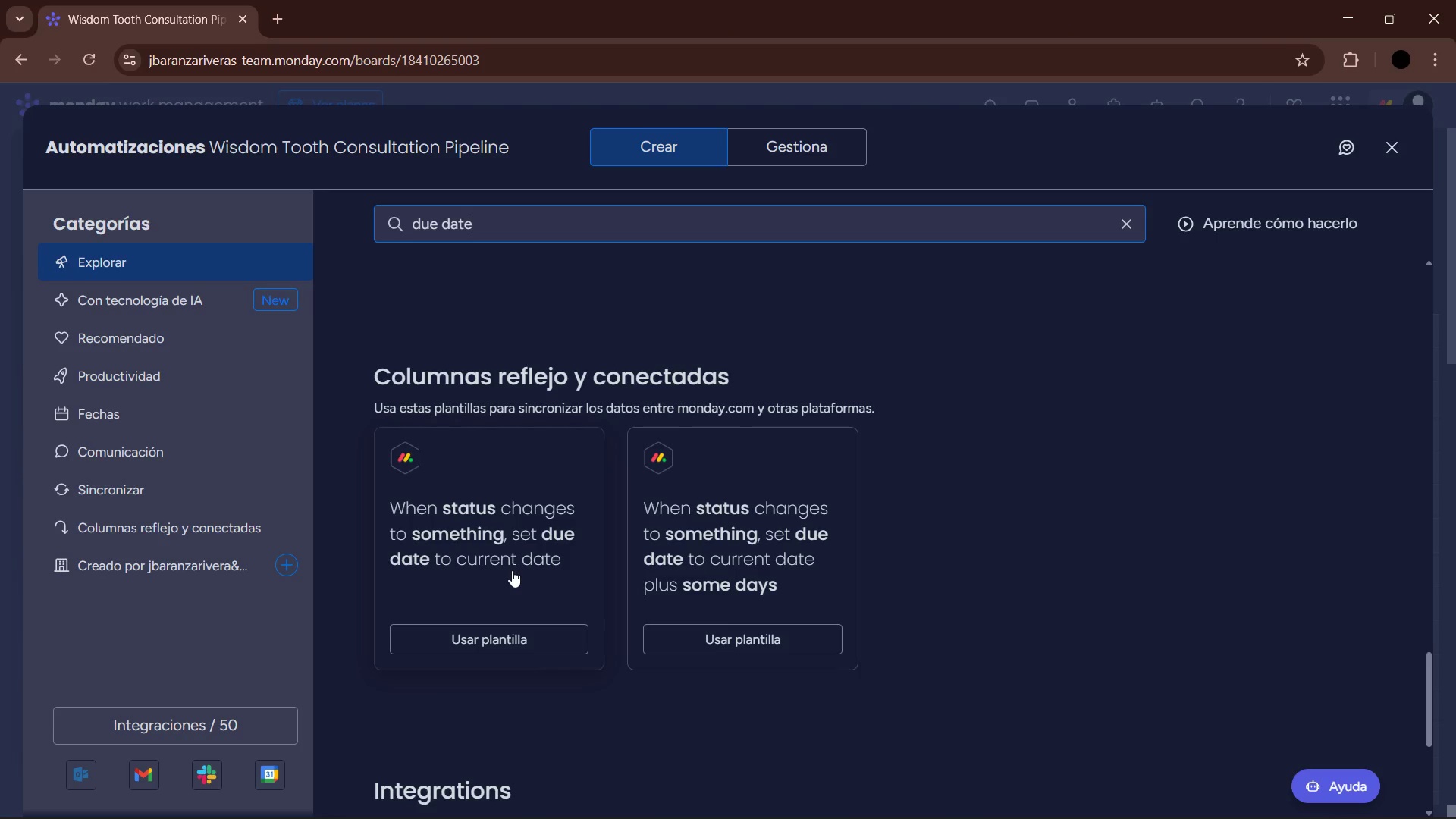 
wait(12.25)
 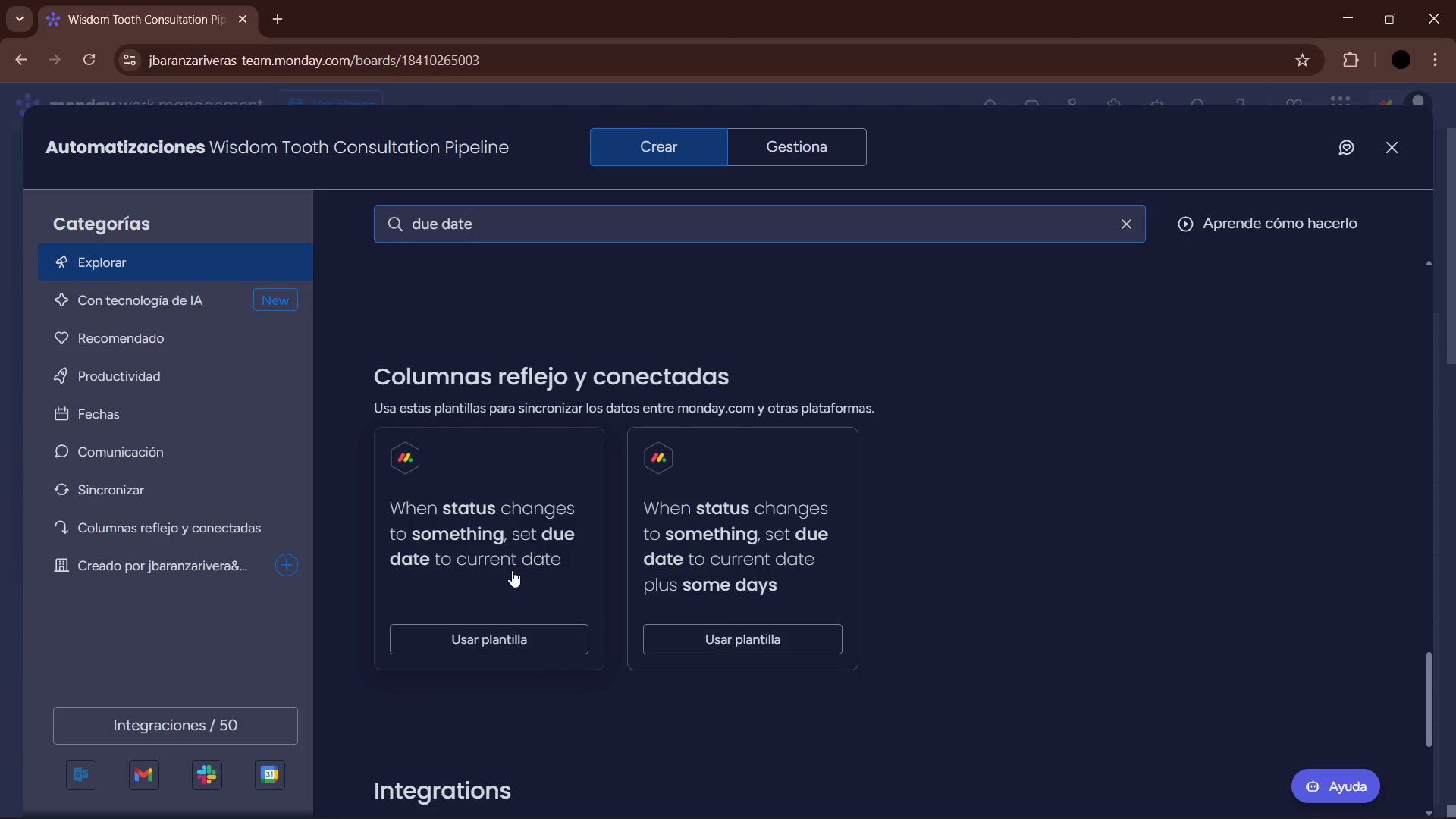 
left_click([760, 637])
 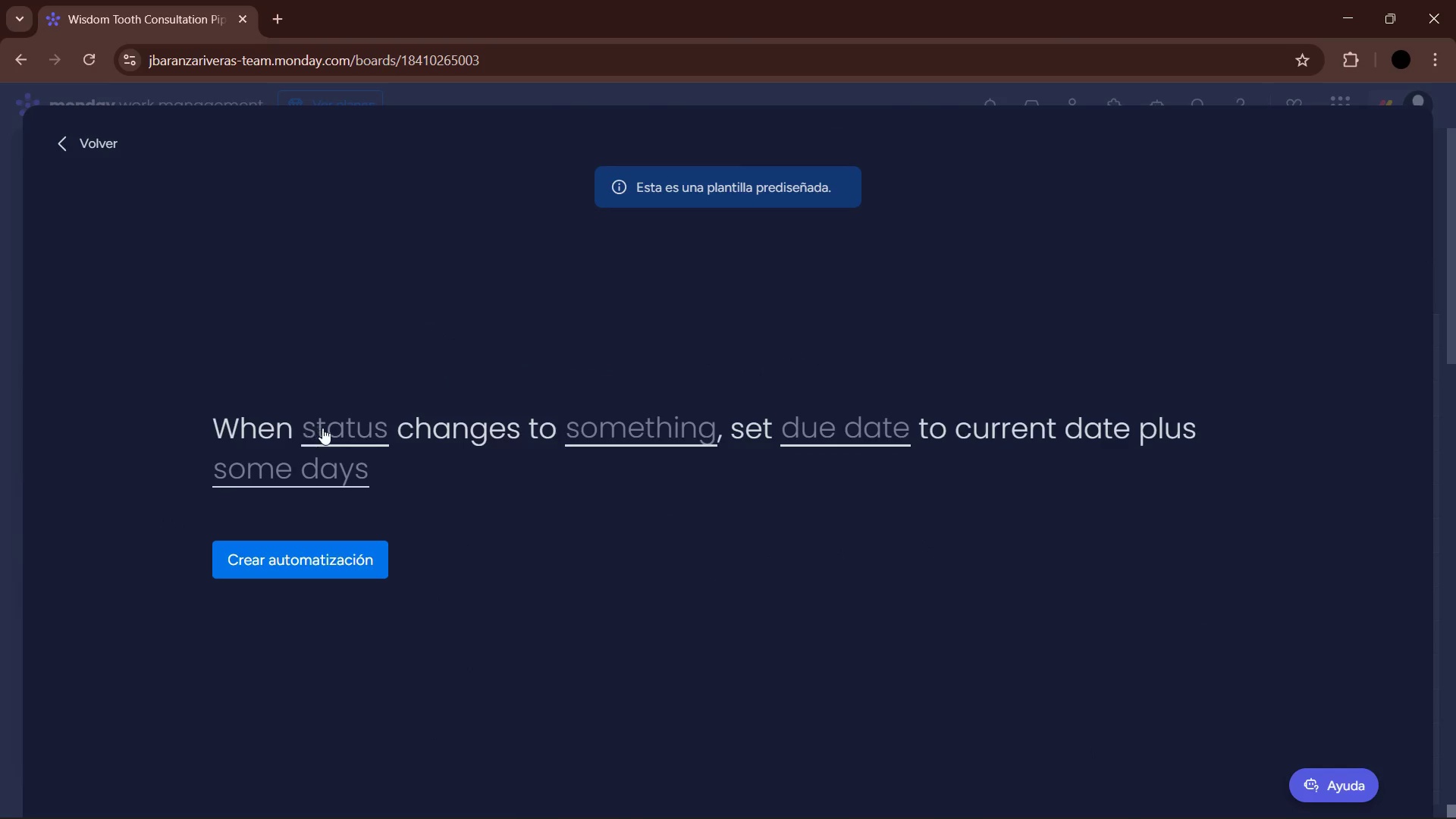 
left_click([346, 434])
 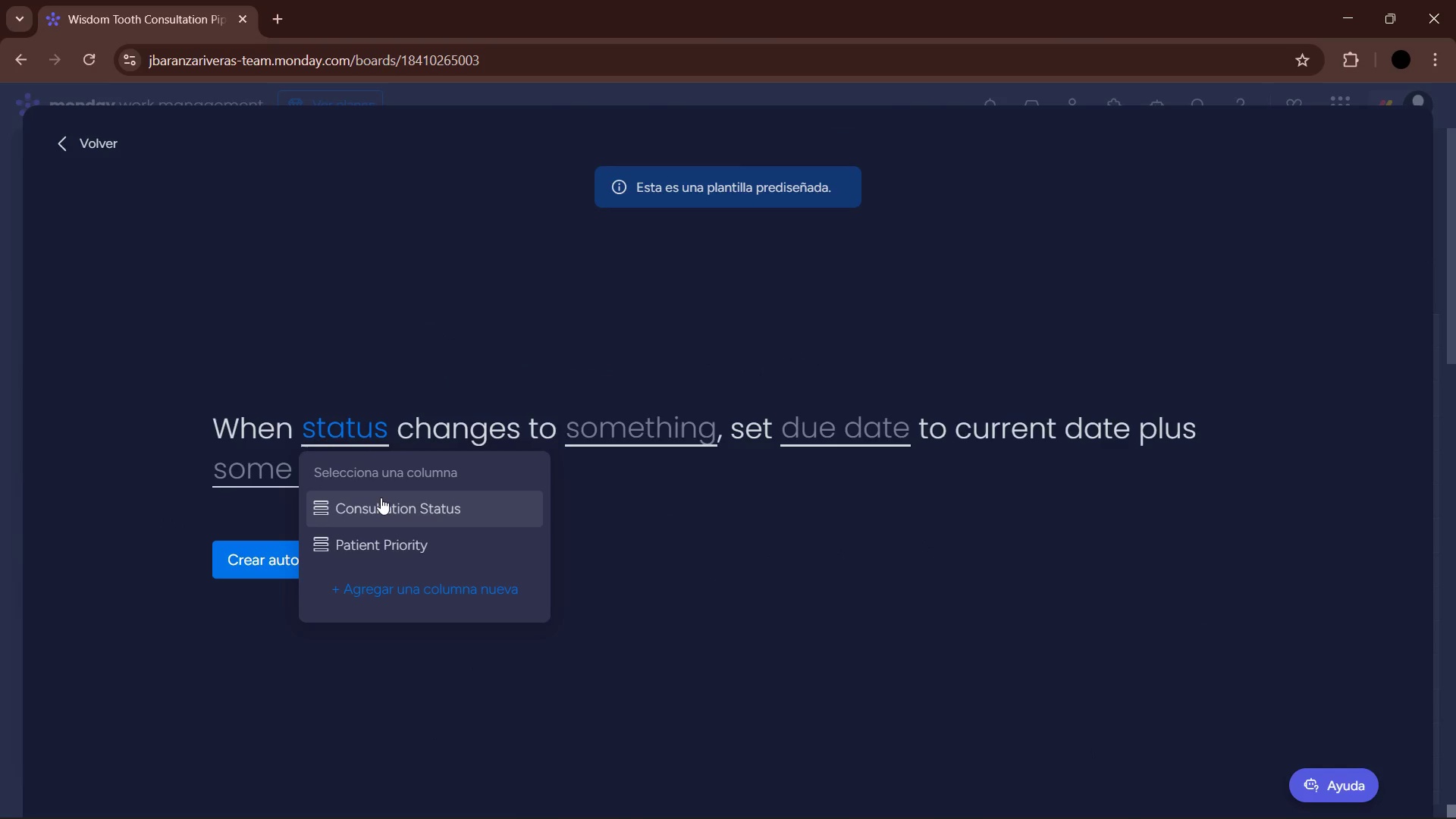 
left_click([382, 498])
 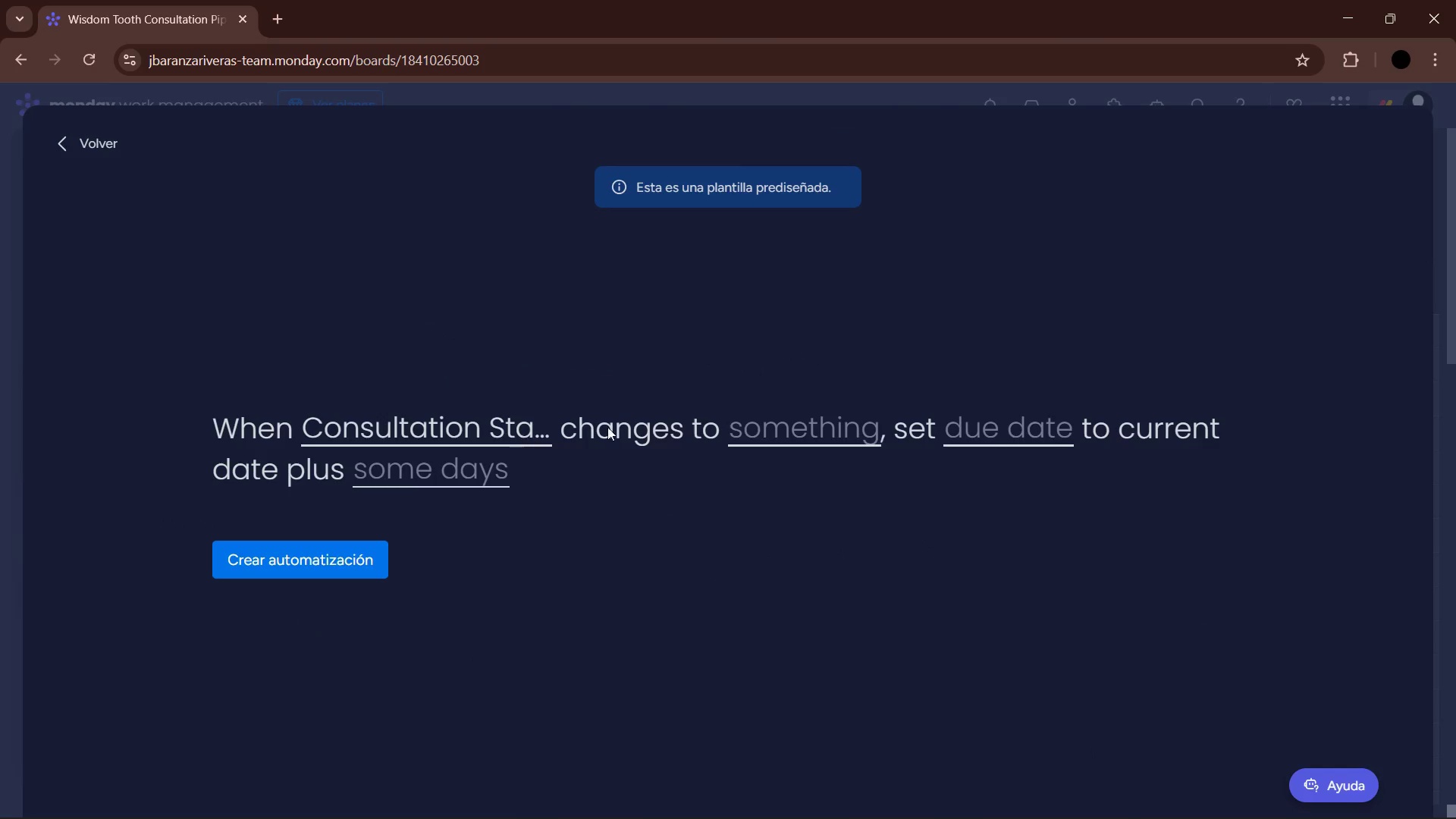 
left_click([798, 426])
 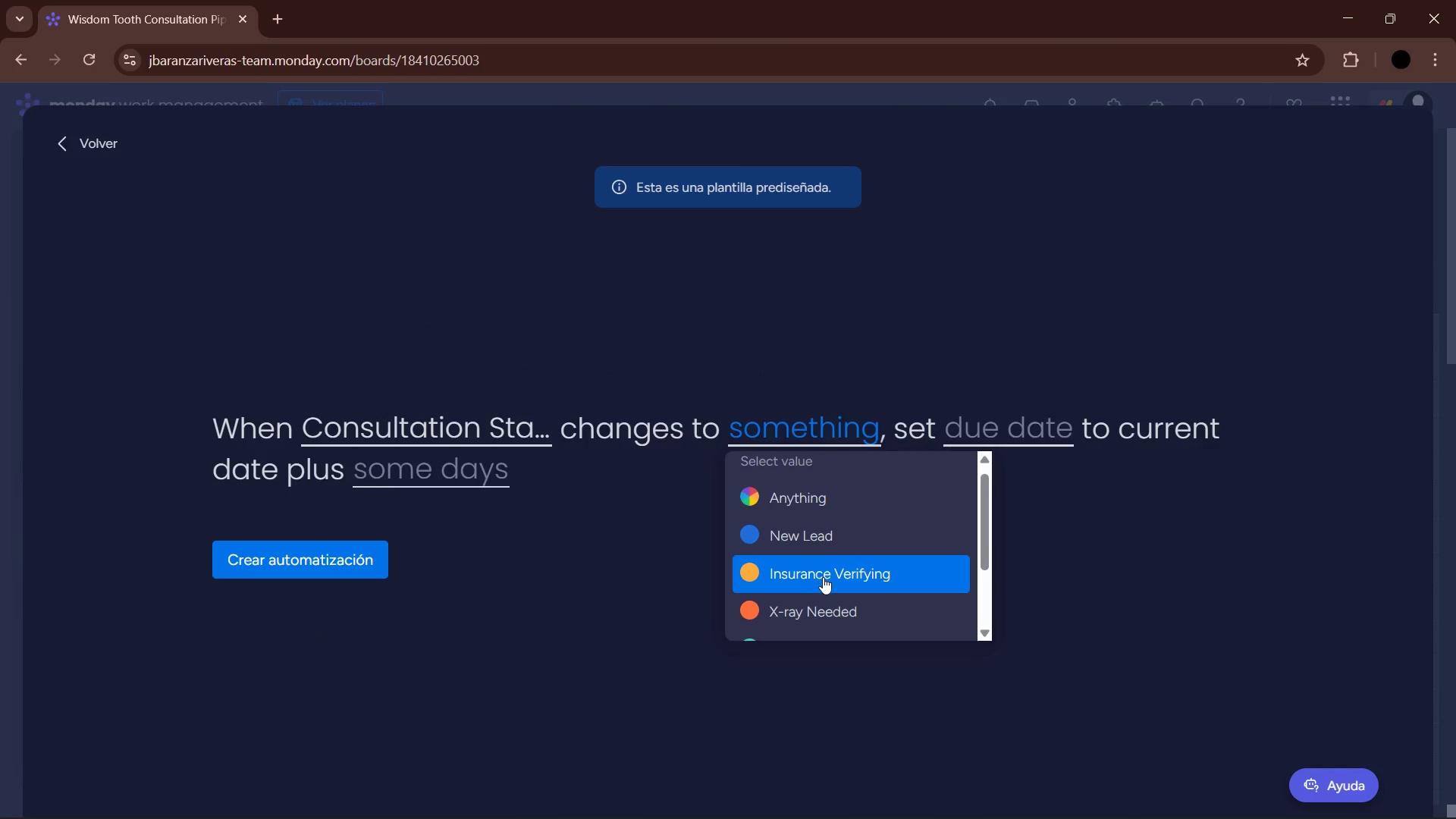 
left_click([821, 603])
 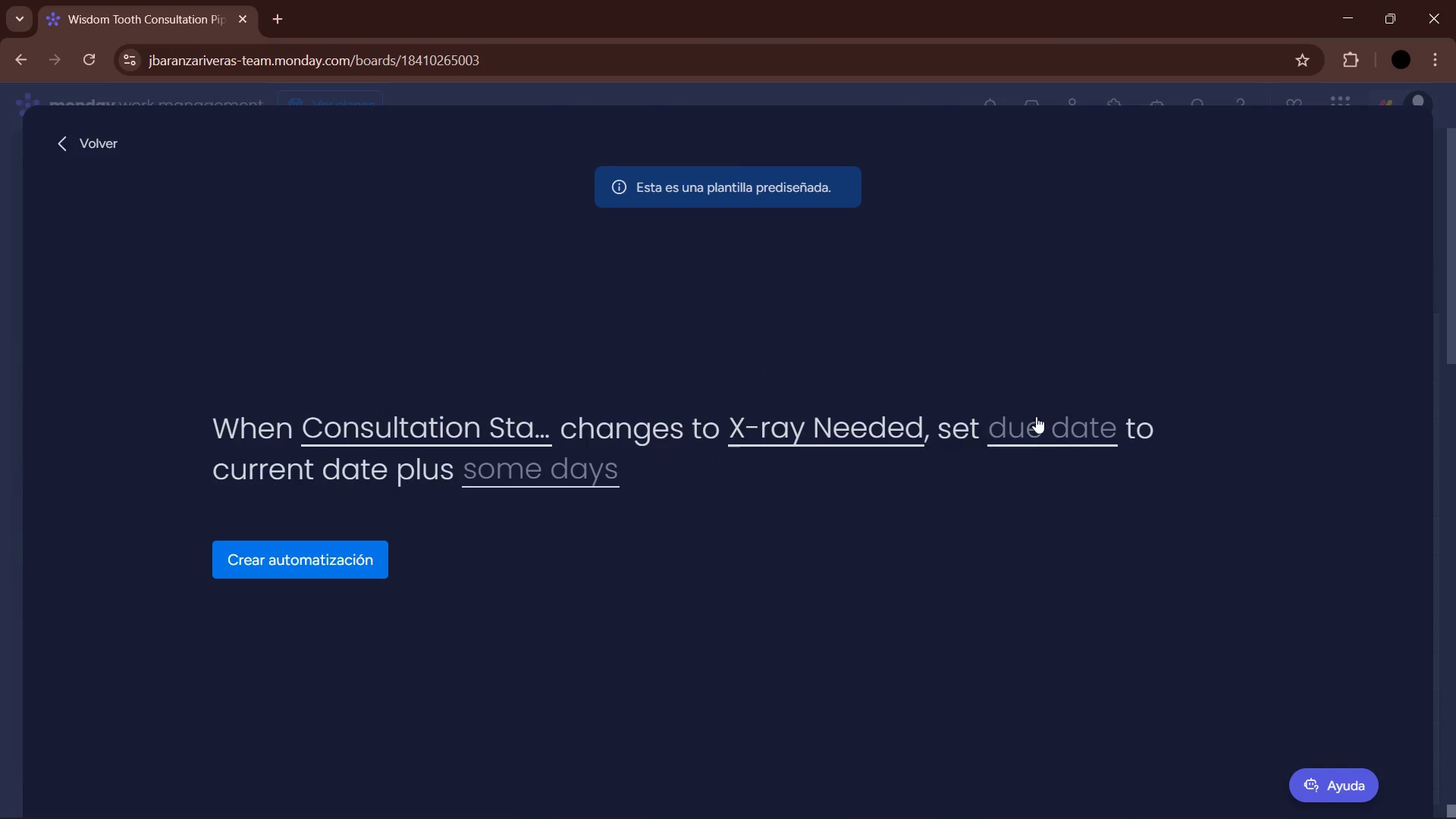 
left_click([1059, 432])
 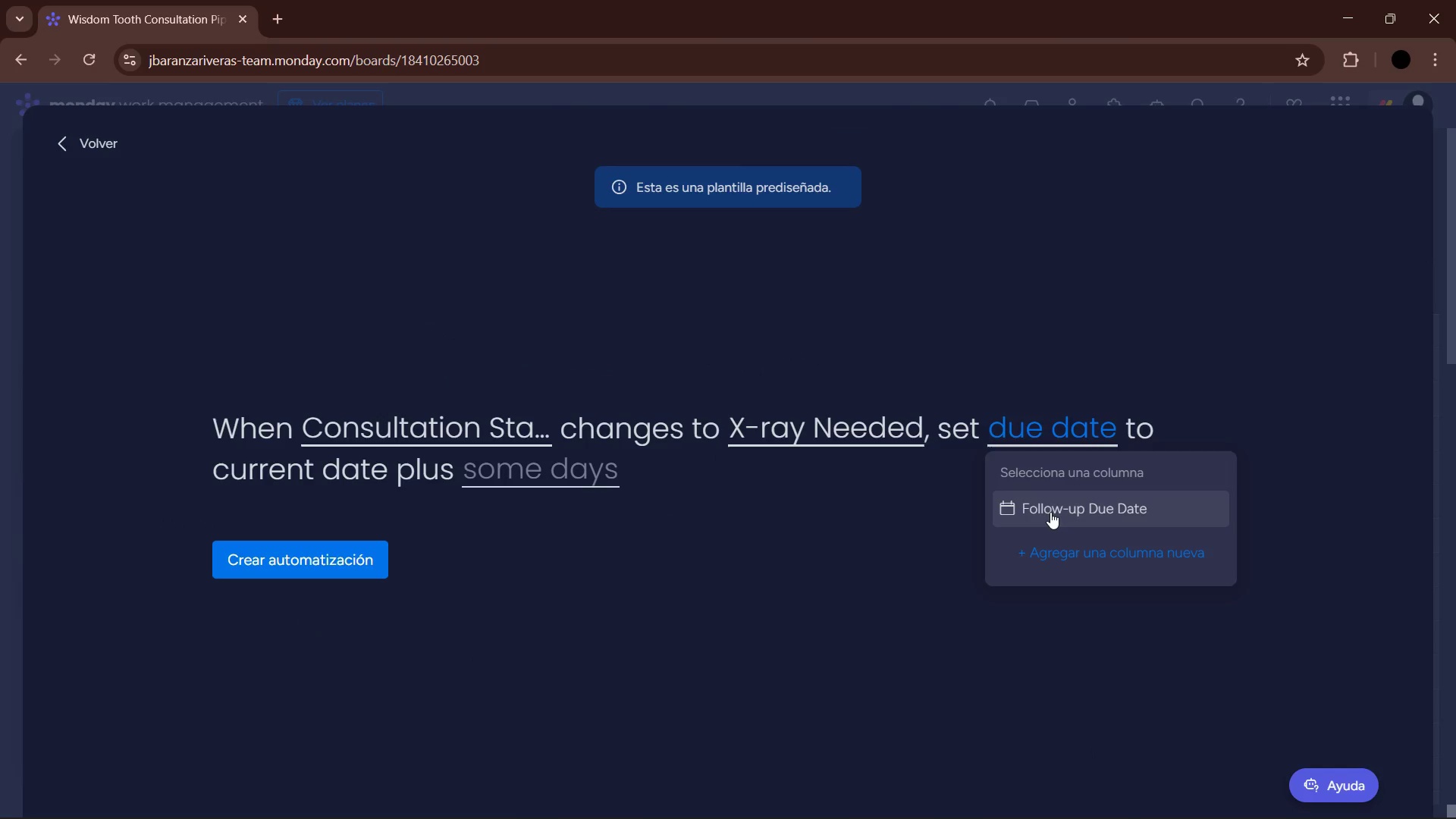 
left_click([1050, 513])
 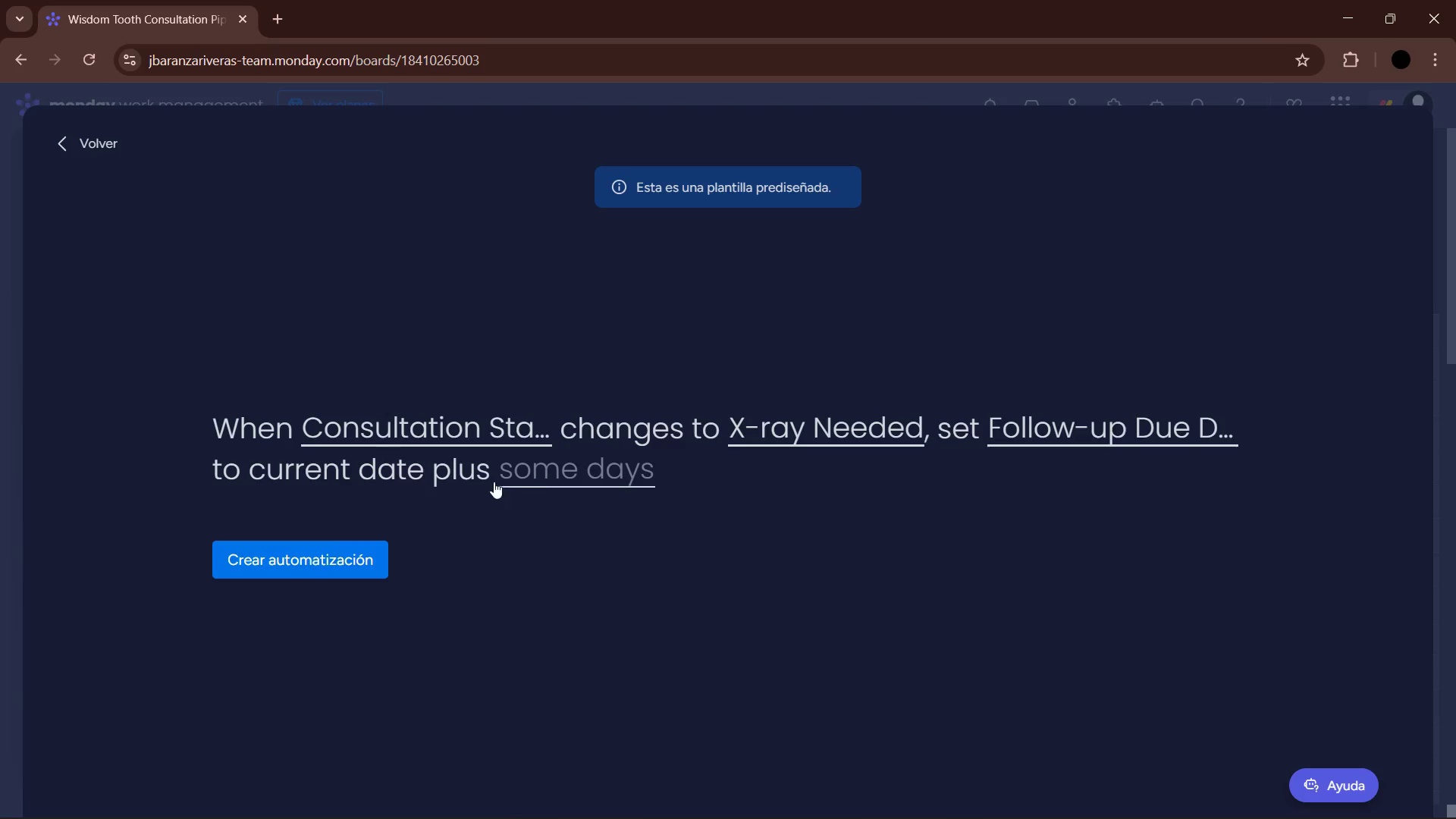 
left_click([574, 476])
 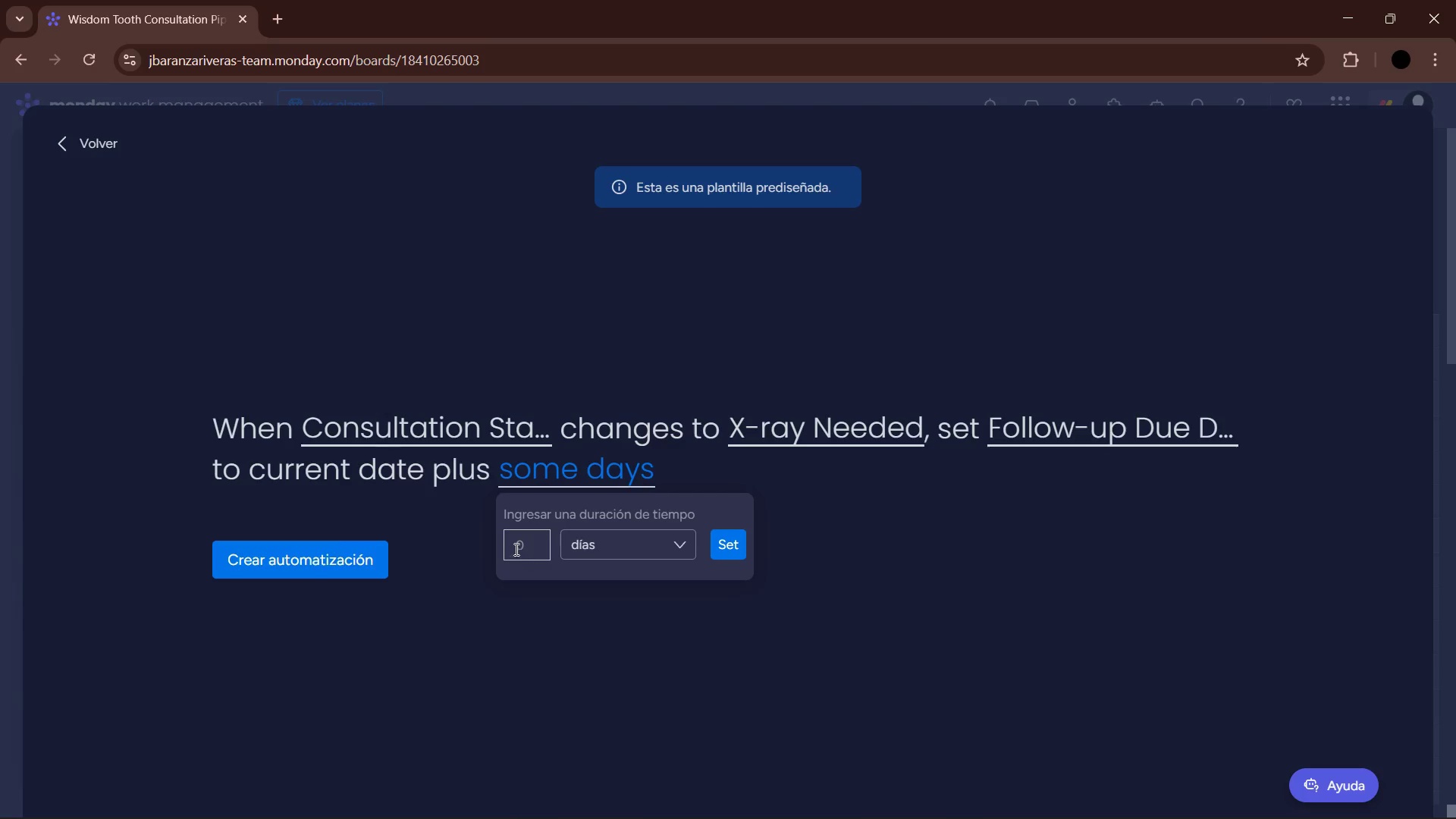 
left_click_drag(start_coordinate=[527, 548], to_coordinate=[510, 551])
 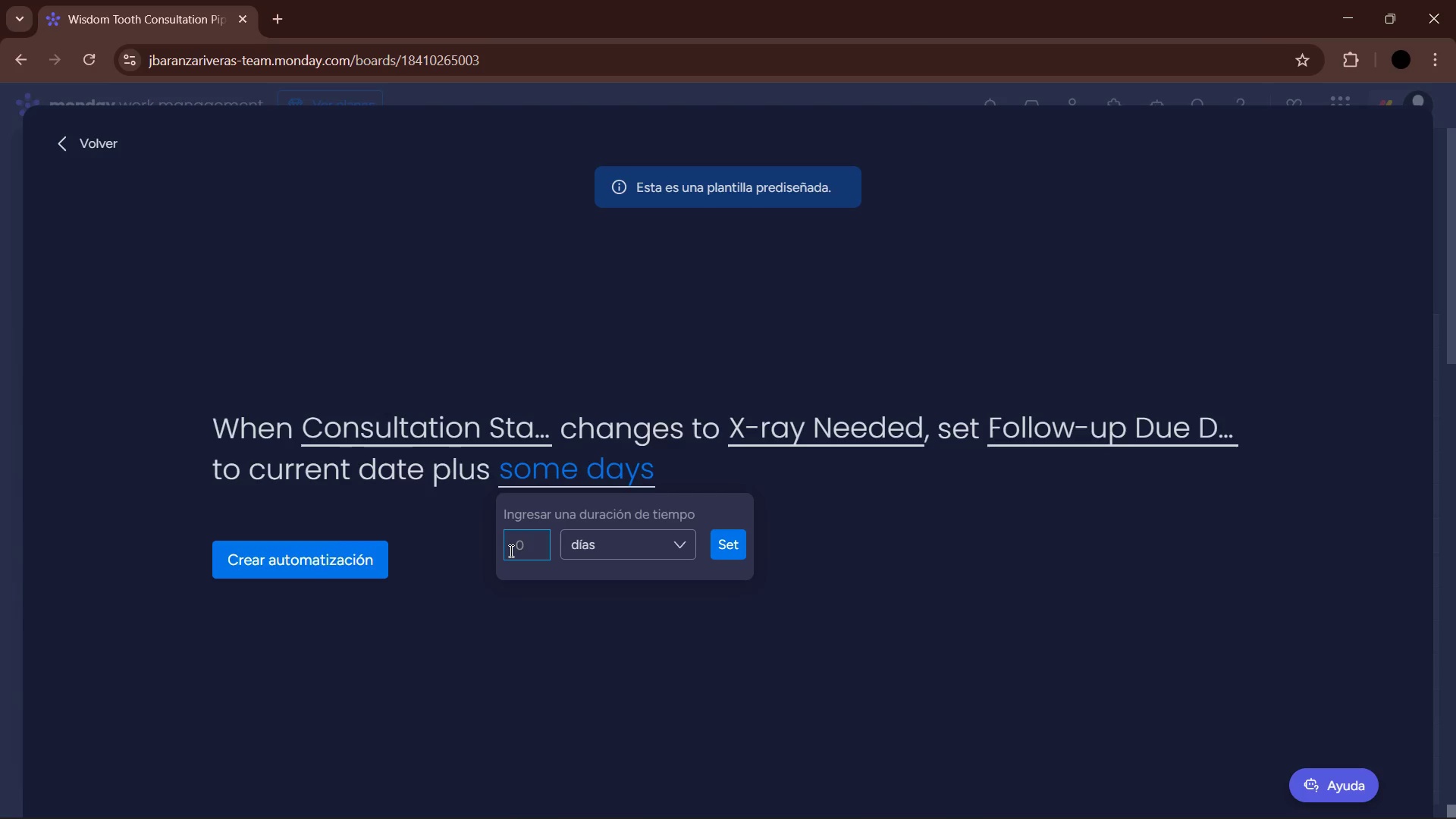 
key(Numpad2)
 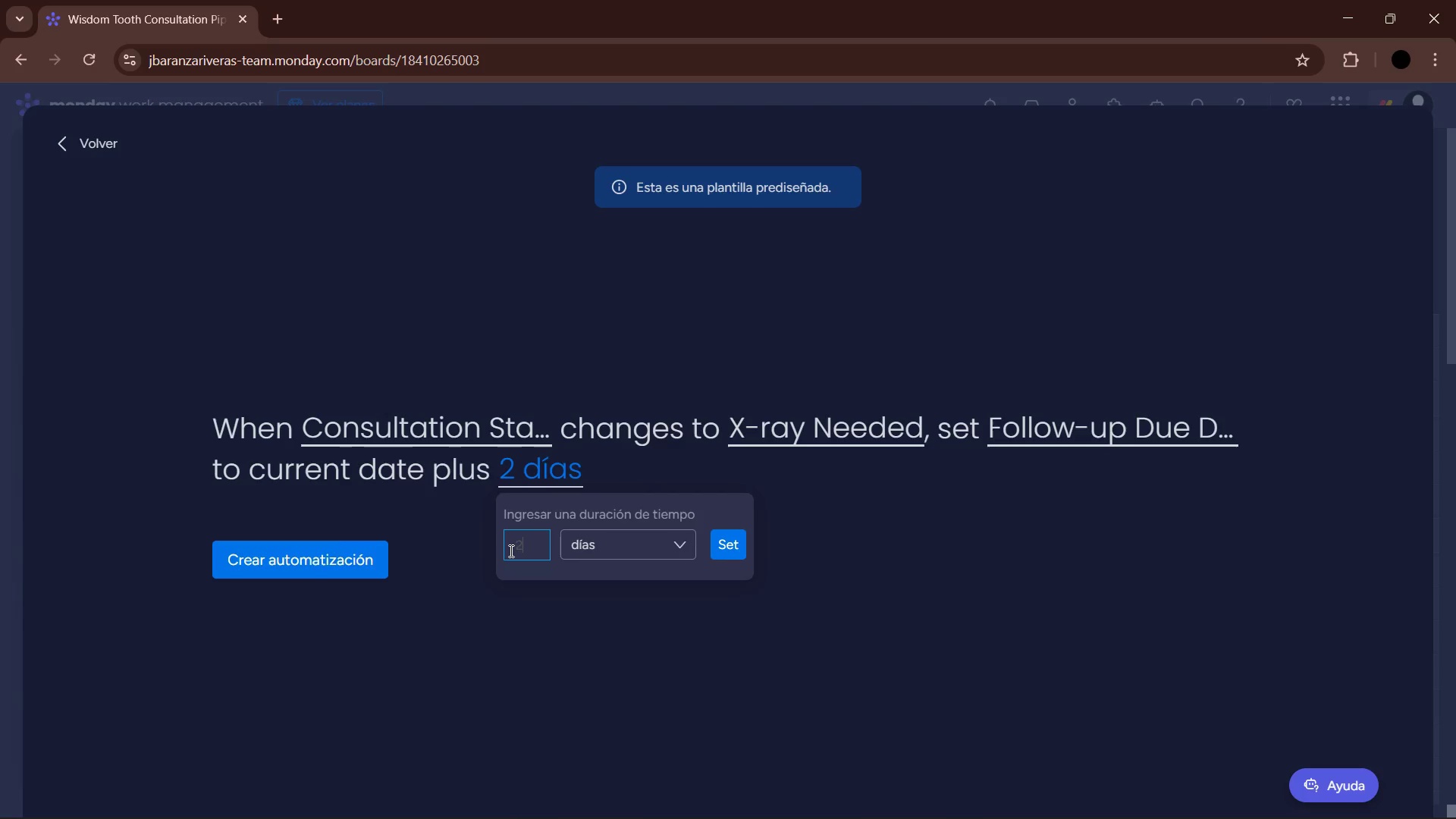 
key(Enter)
 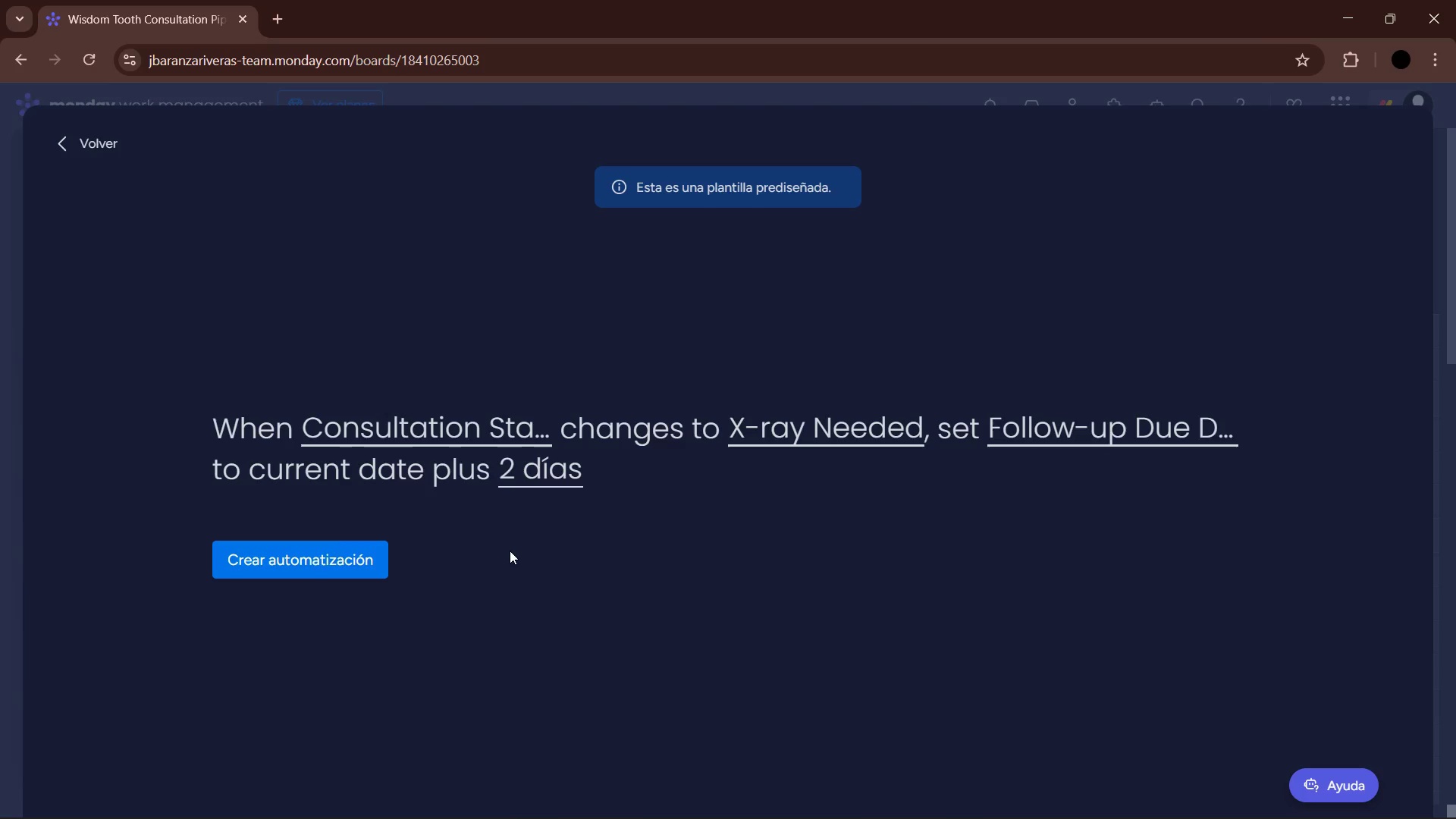 
wait(23.7)
 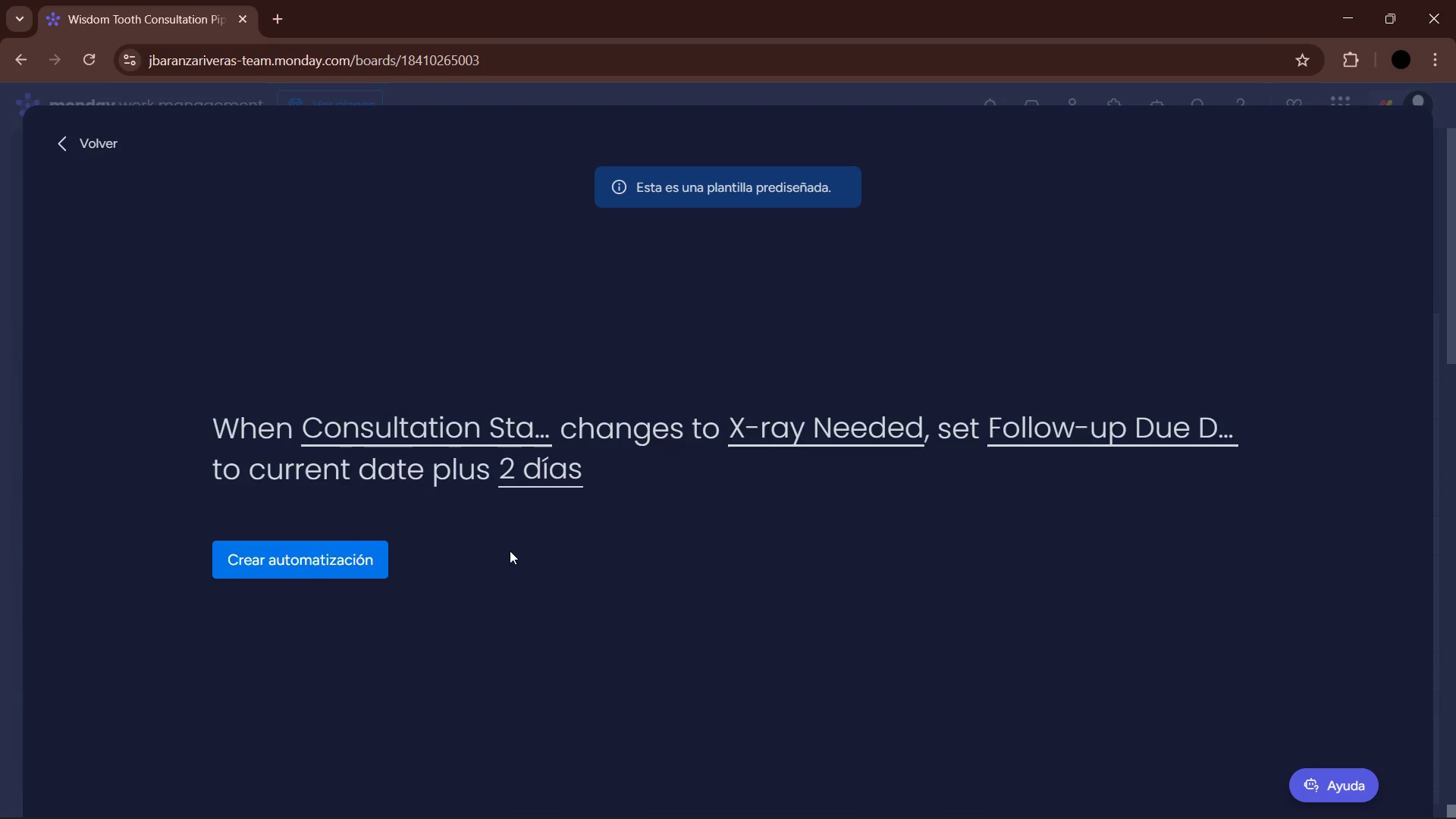 
scroll: coordinate [844, 474], scroll_direction: down, amount: 8.0
 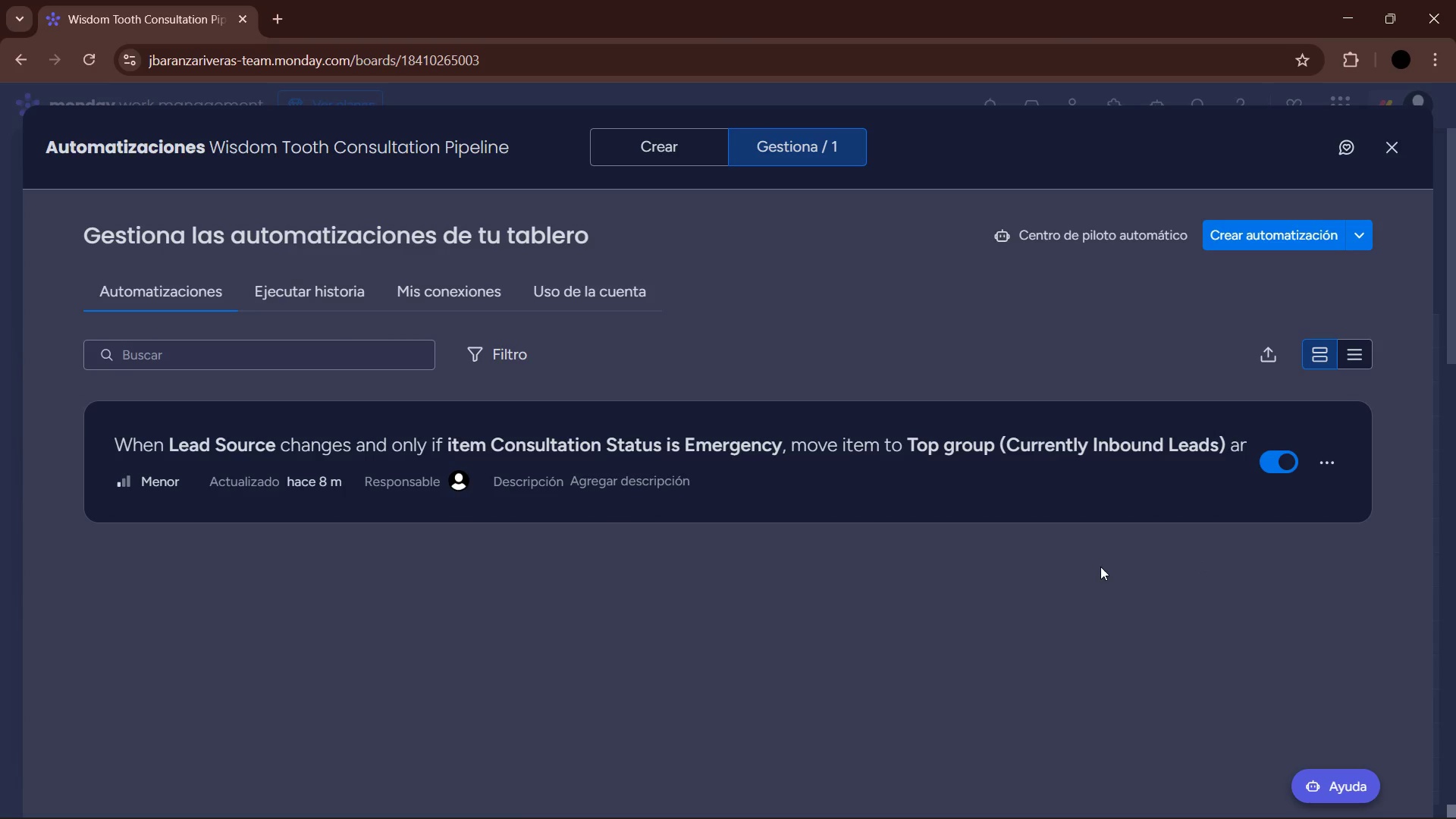 
scroll: coordinate [1106, 563], scroll_direction: up, amount: 9.0
 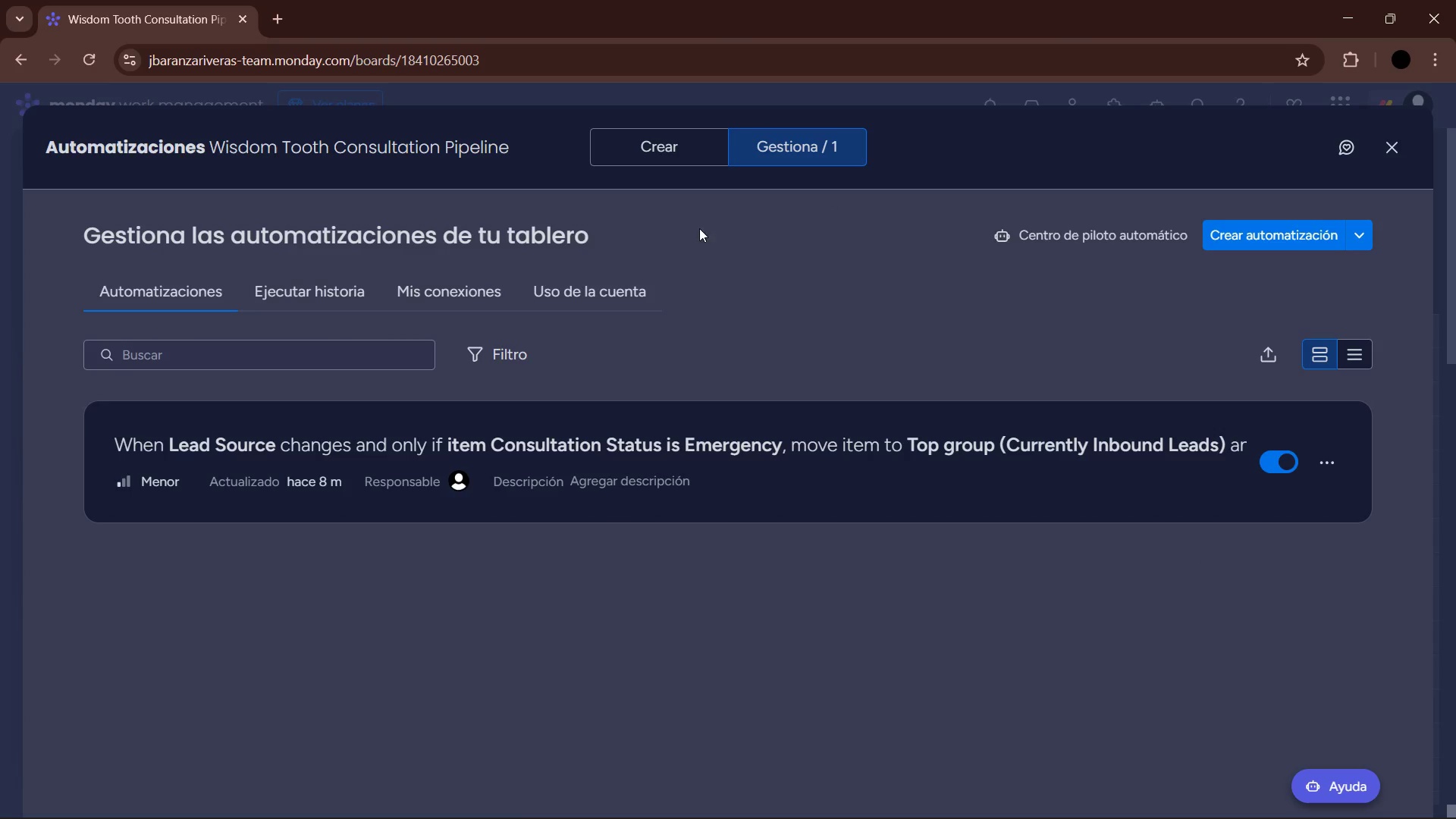 
left_click([682, 131])
 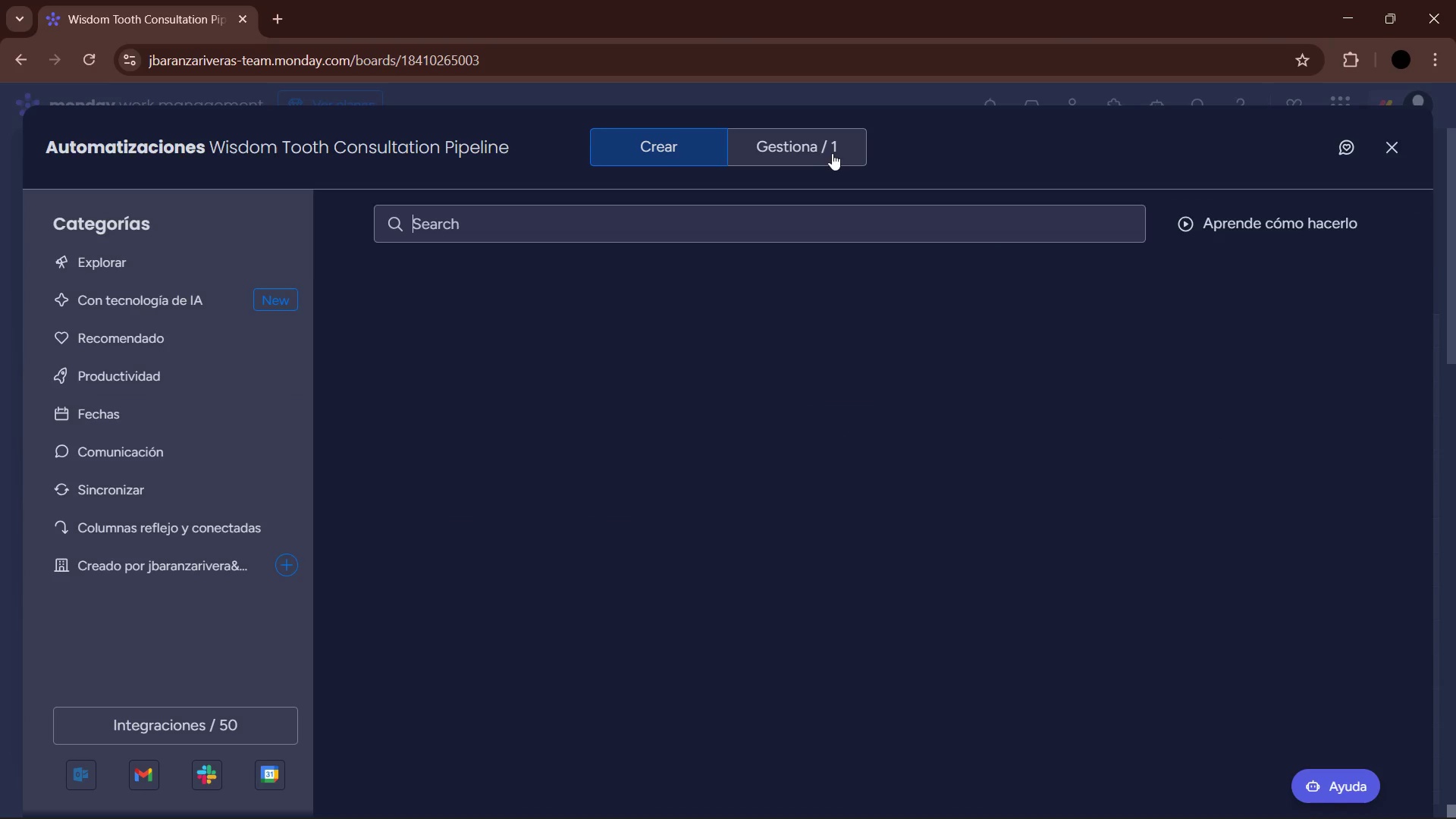 
scroll: coordinate [812, 392], scroll_direction: down, amount: 7.0
 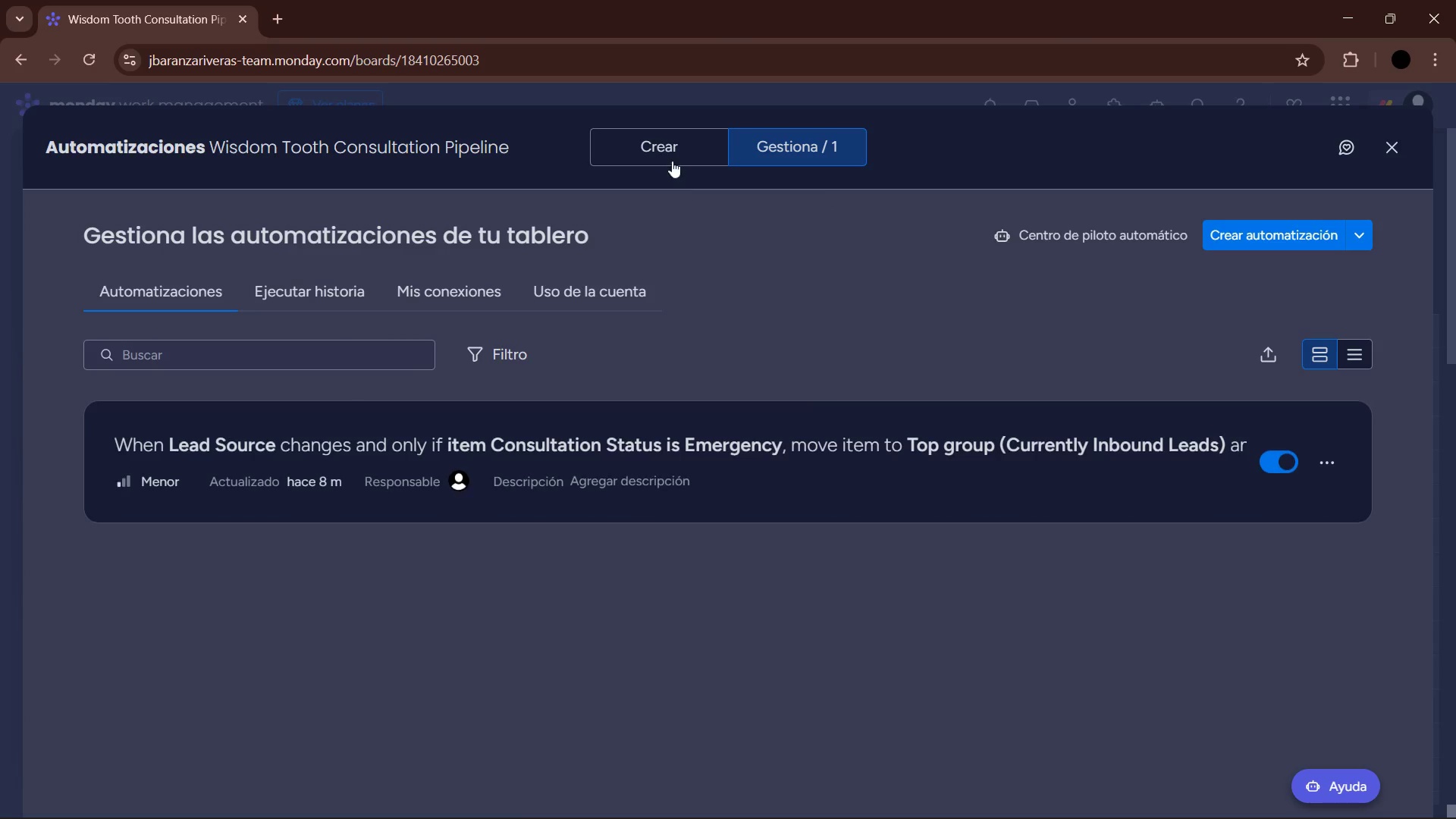 
left_click([821, 150])
 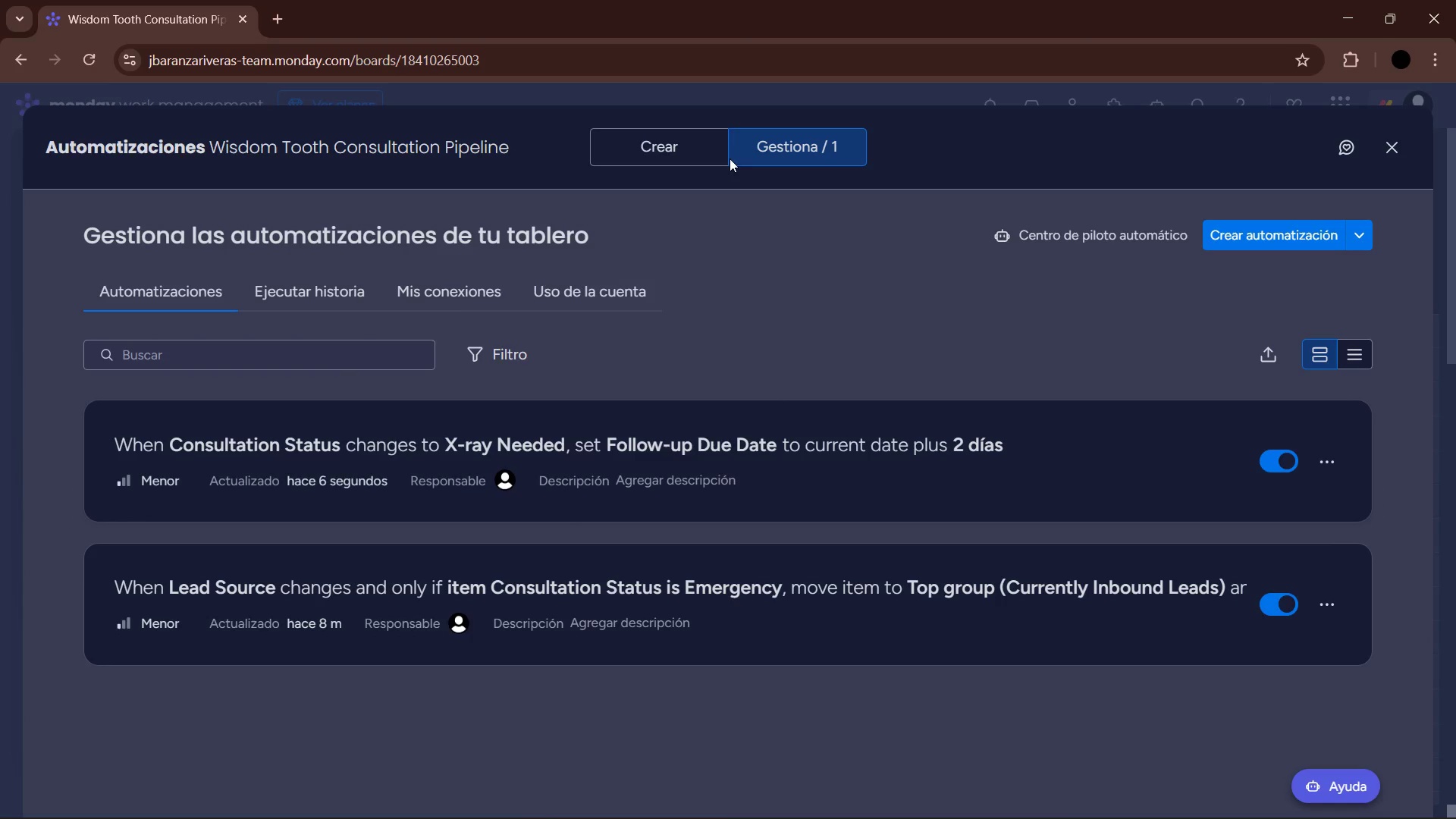 
double_click([786, 143])
 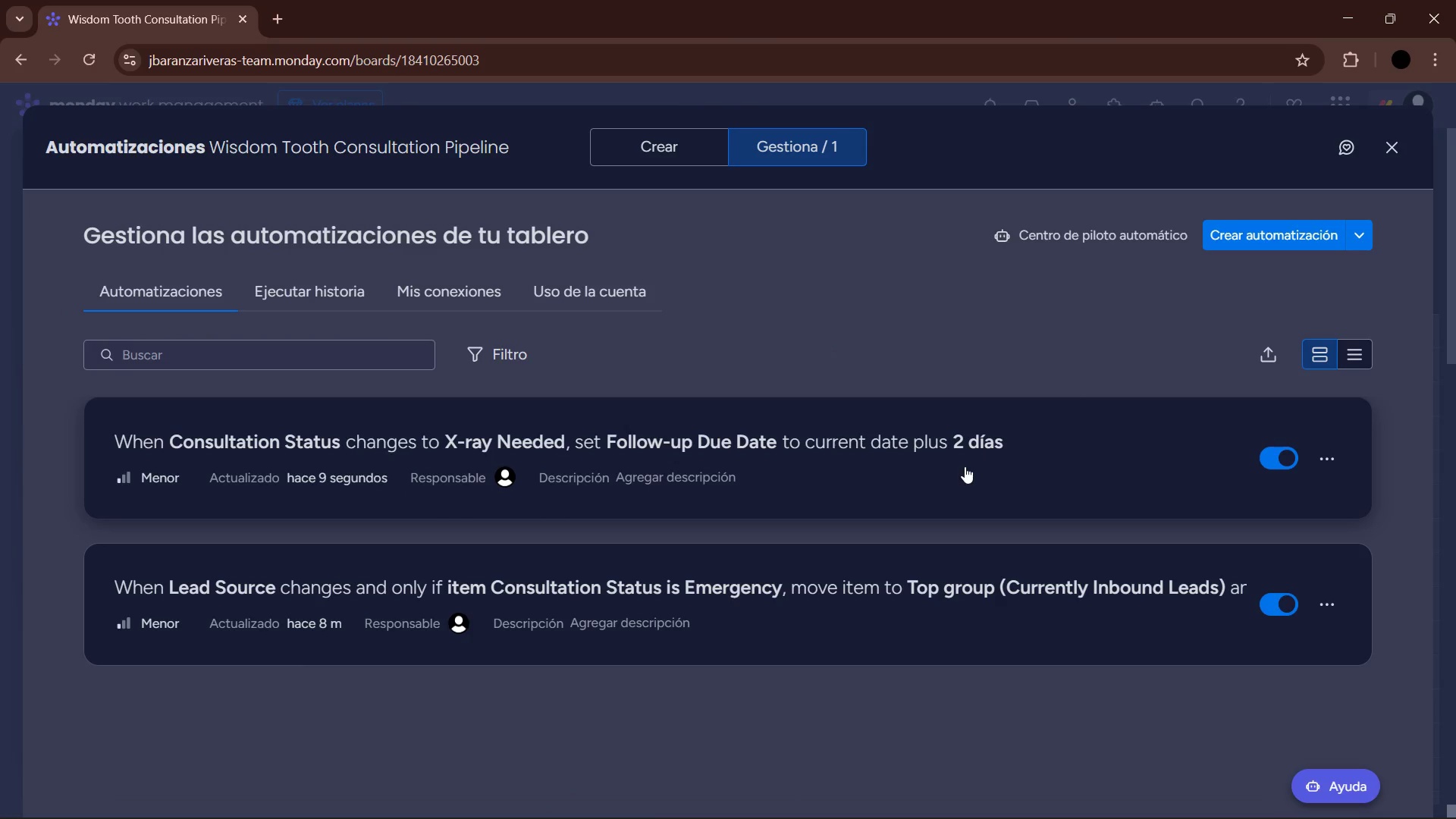 
left_click([1389, 155])